 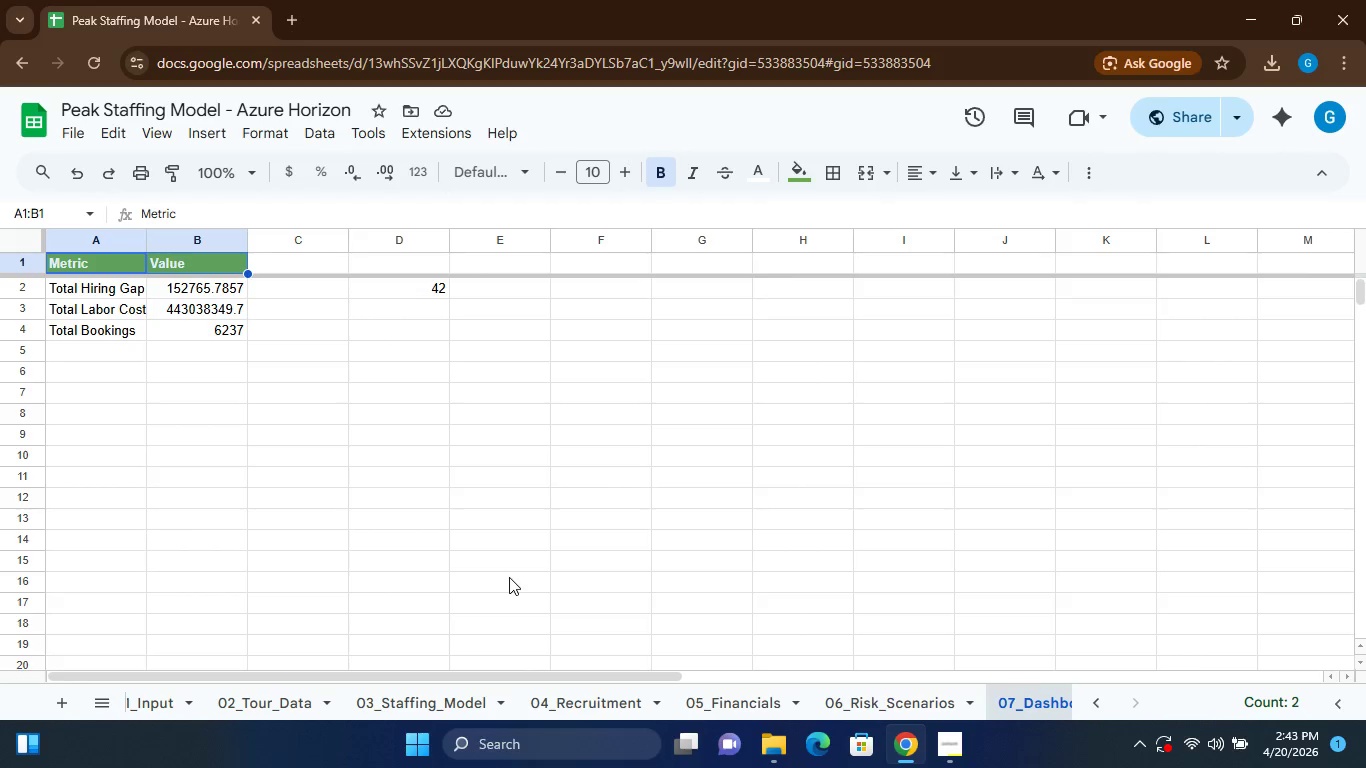 
left_click([68, 389])
 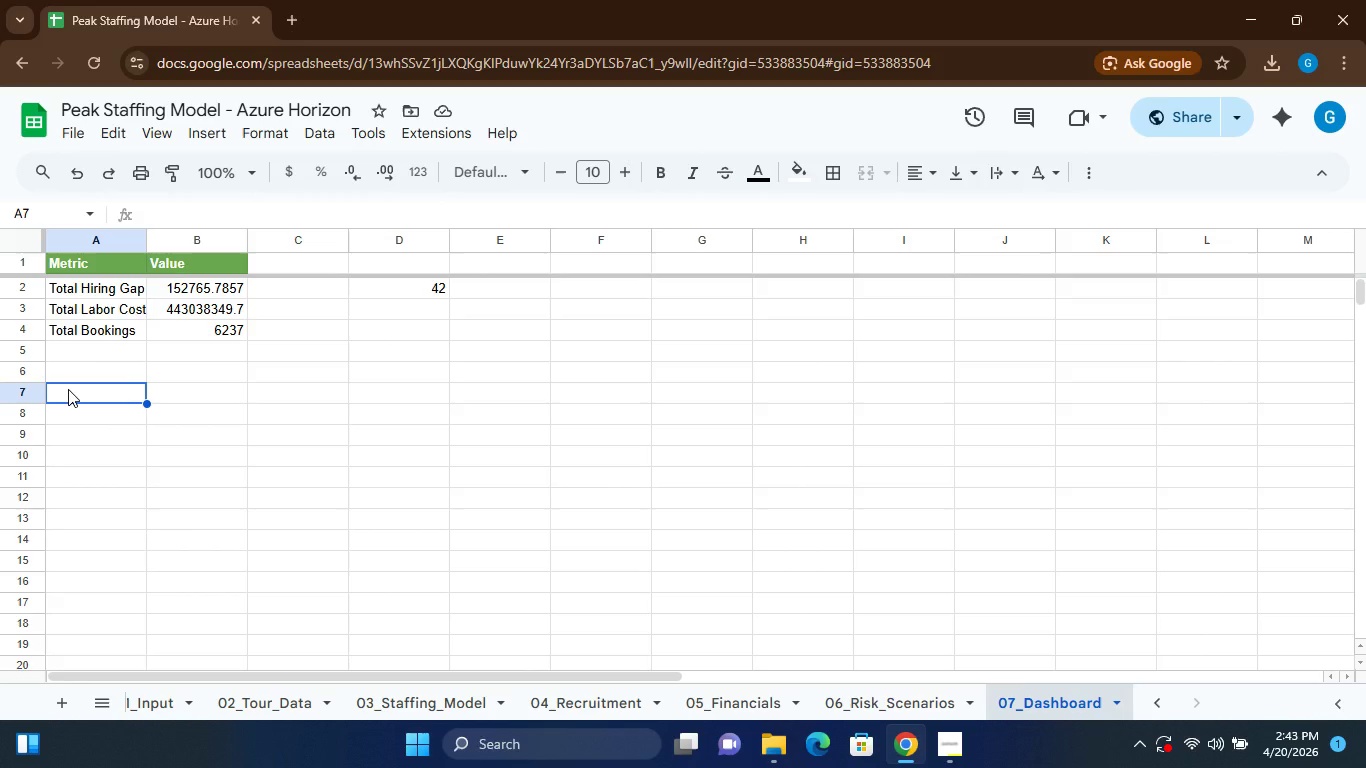 
key(CapsLock)
 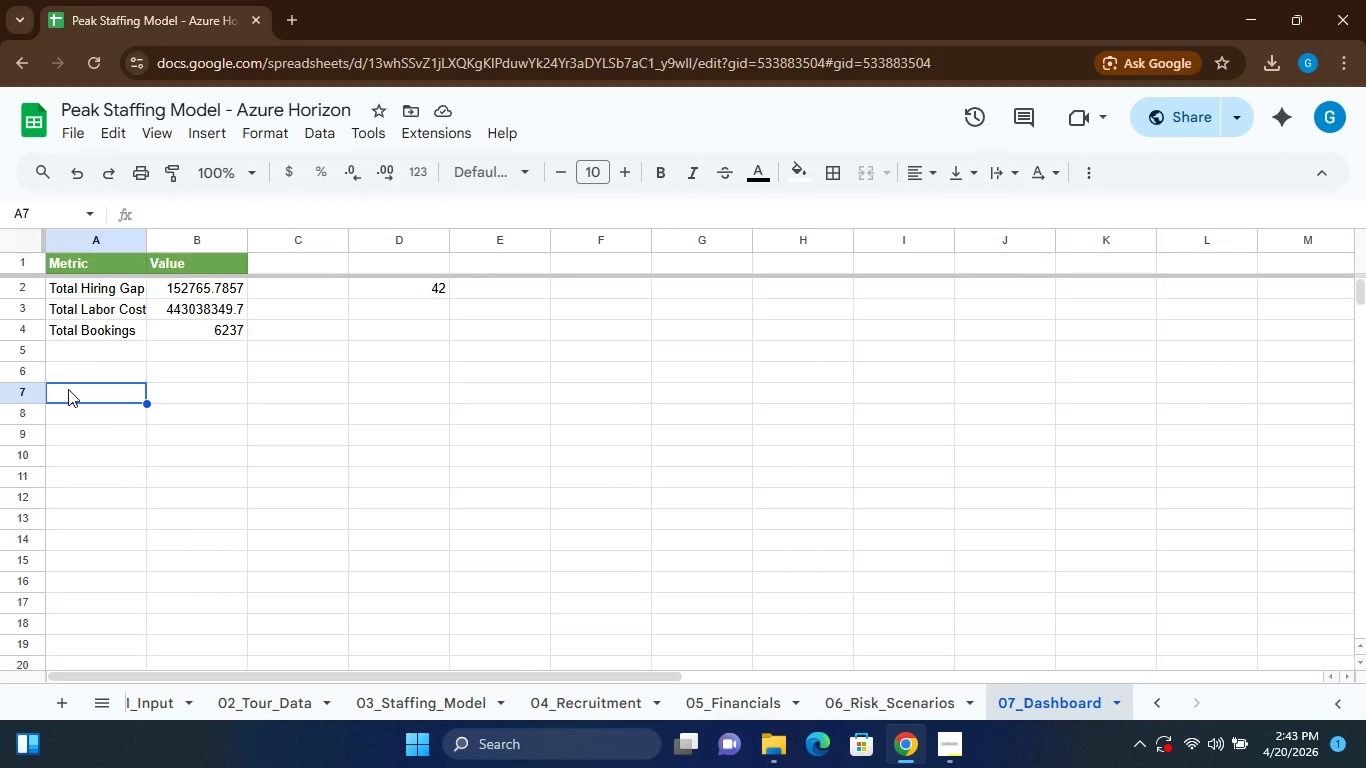 
hold_key(key=ShiftLeft, duration=0.5)
 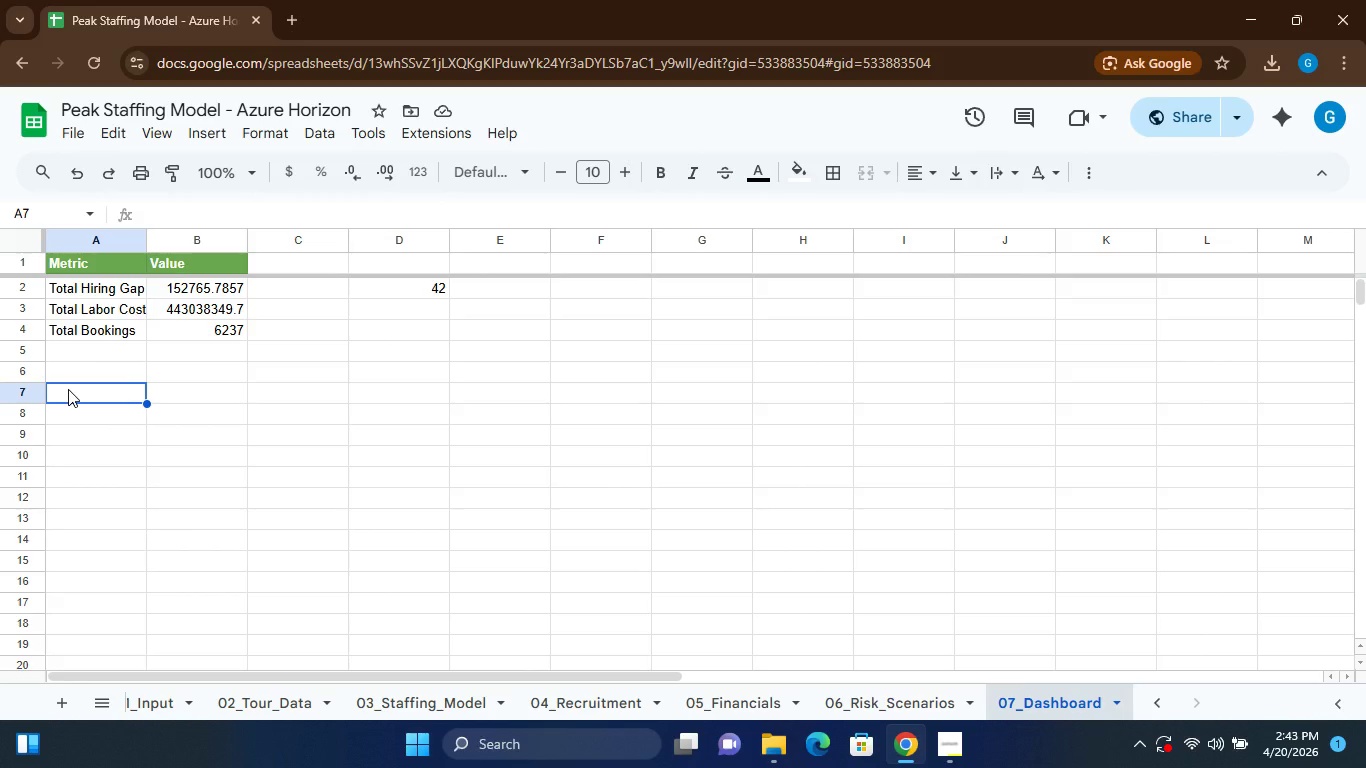 
type(Model Logic)
 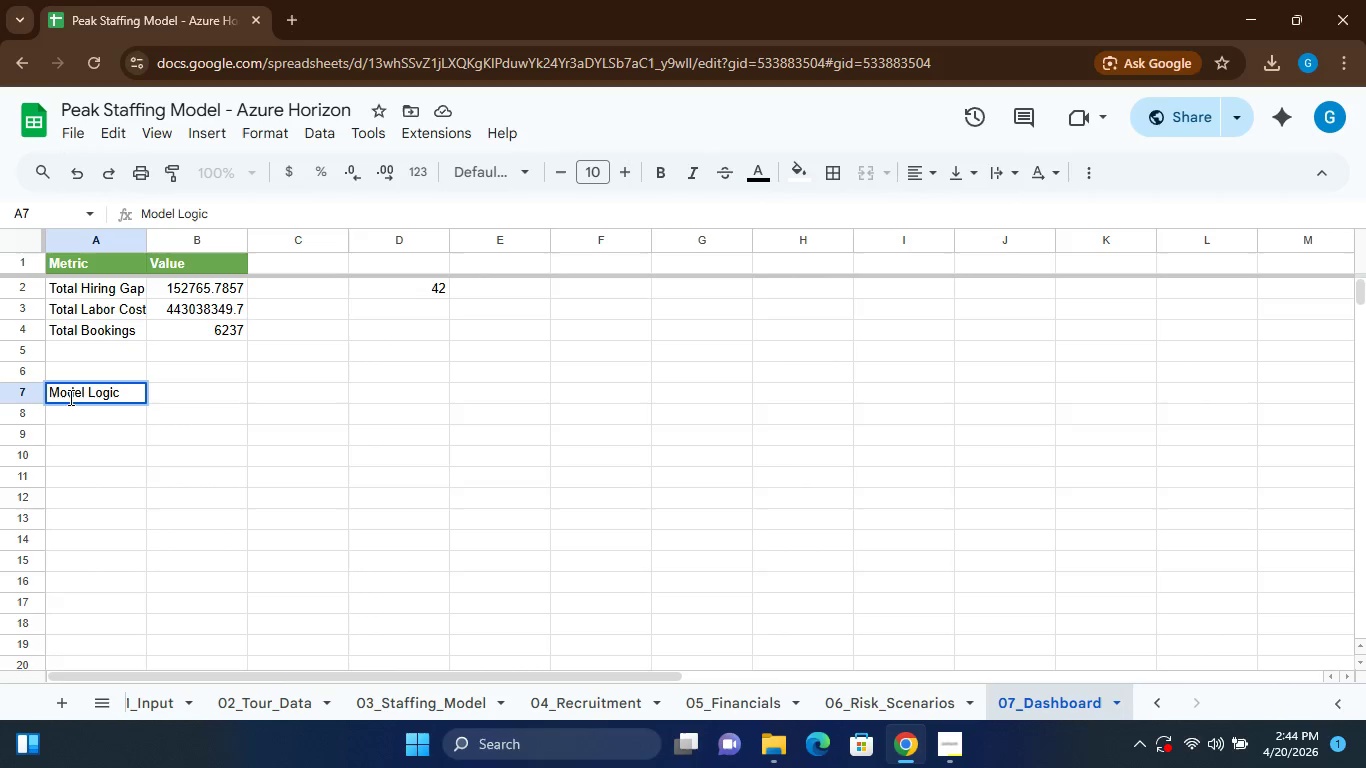 
left_click([73, 415])
 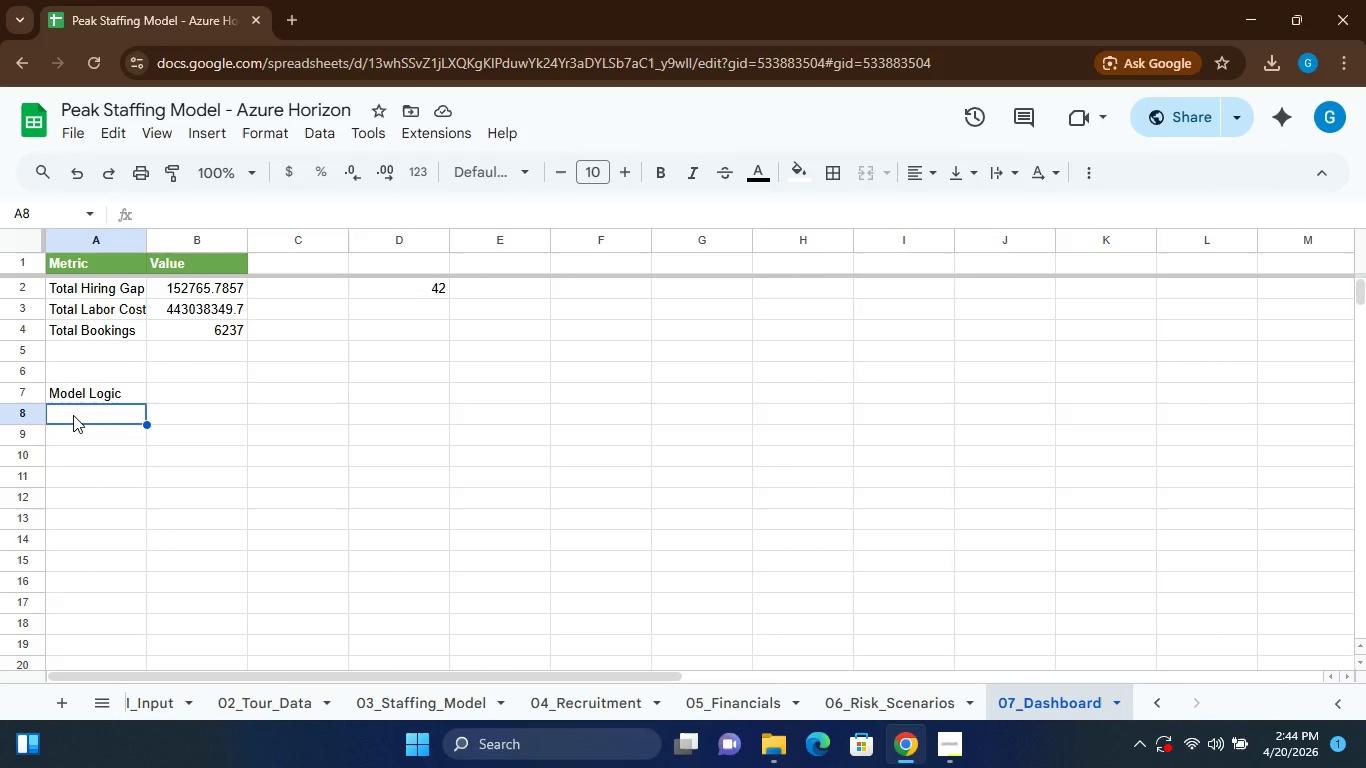 
wait(13.39)
 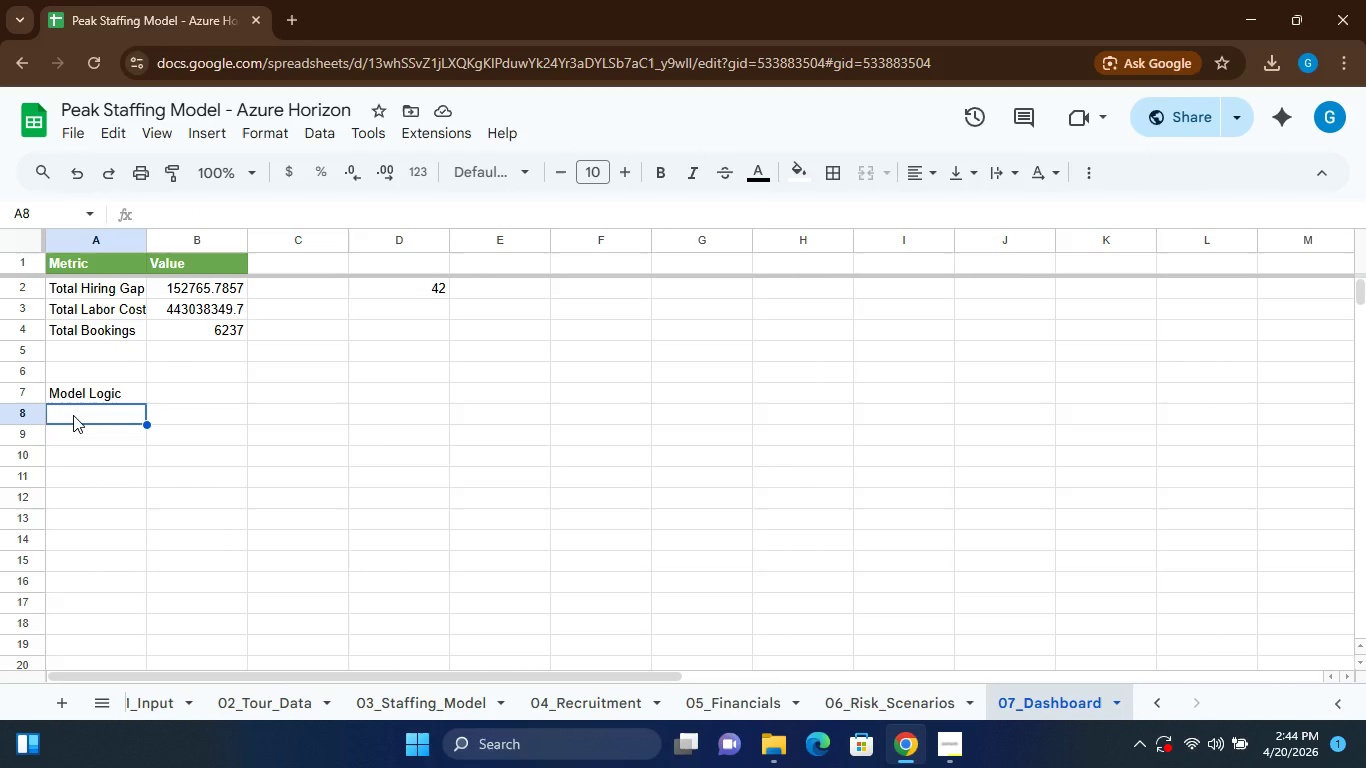 
double_click([81, 390])
 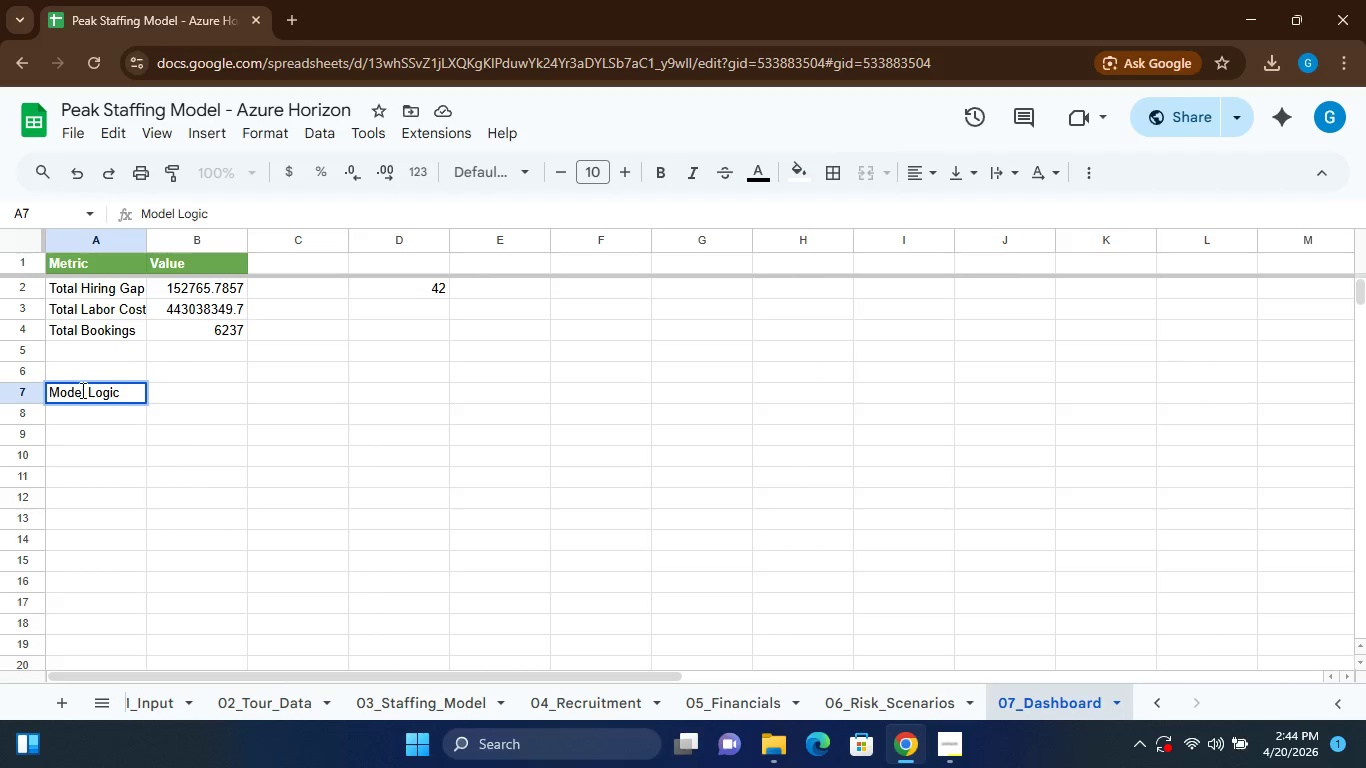 
double_click([81, 390])
 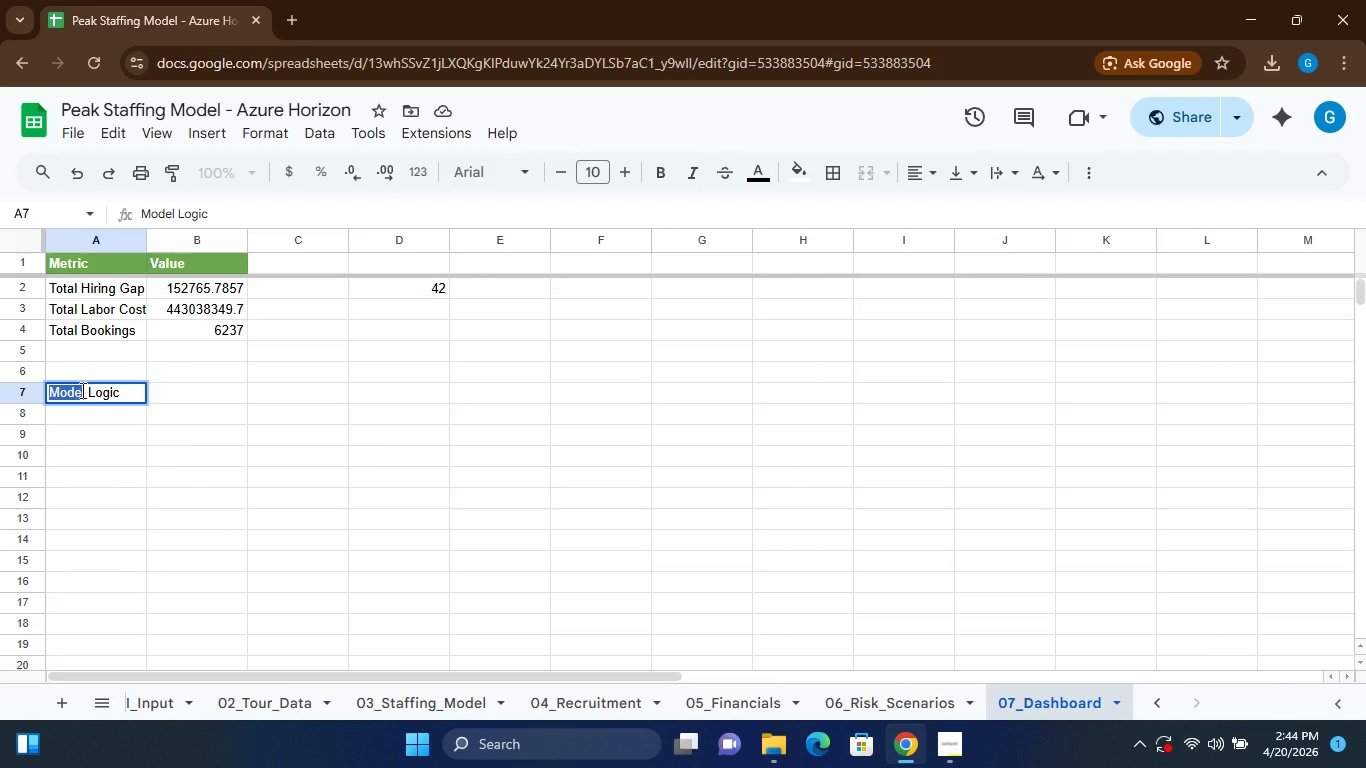 
triple_click([81, 390])
 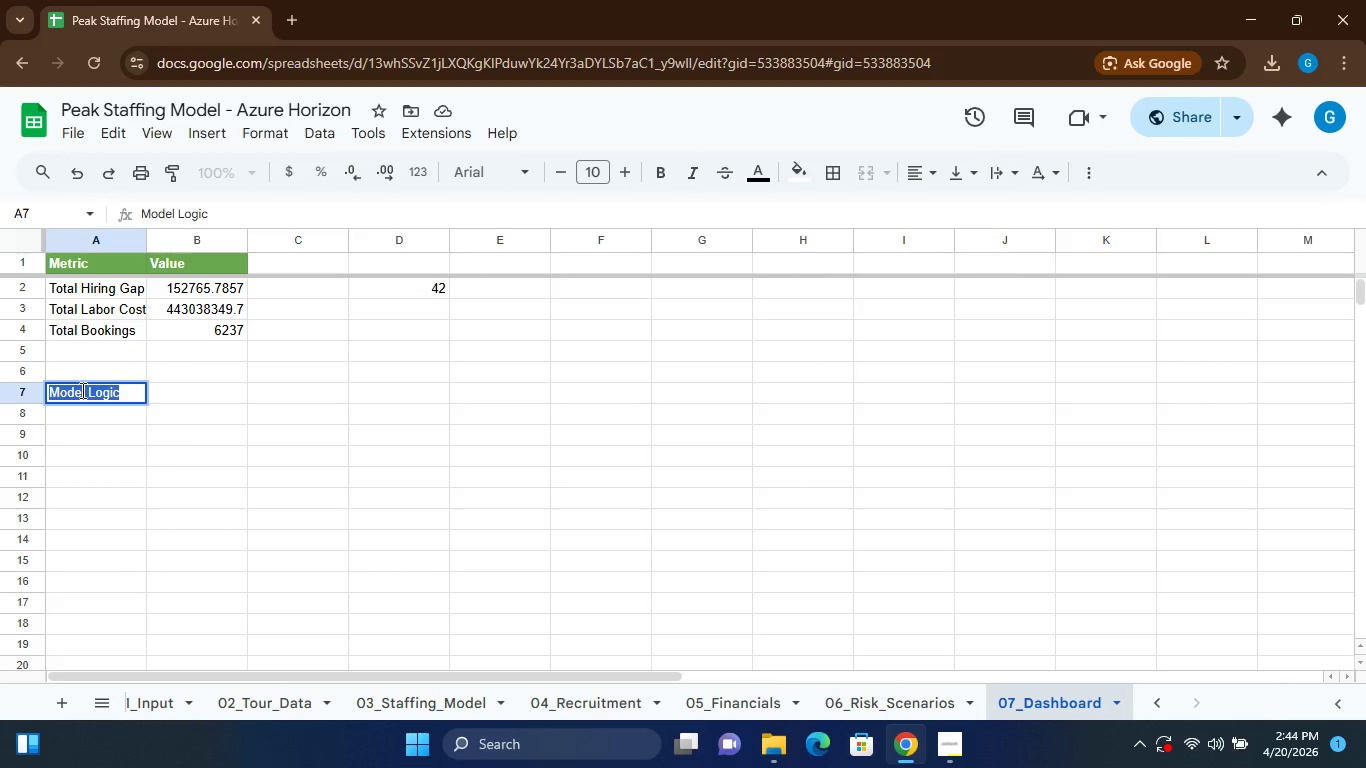 
key(Backspace)
 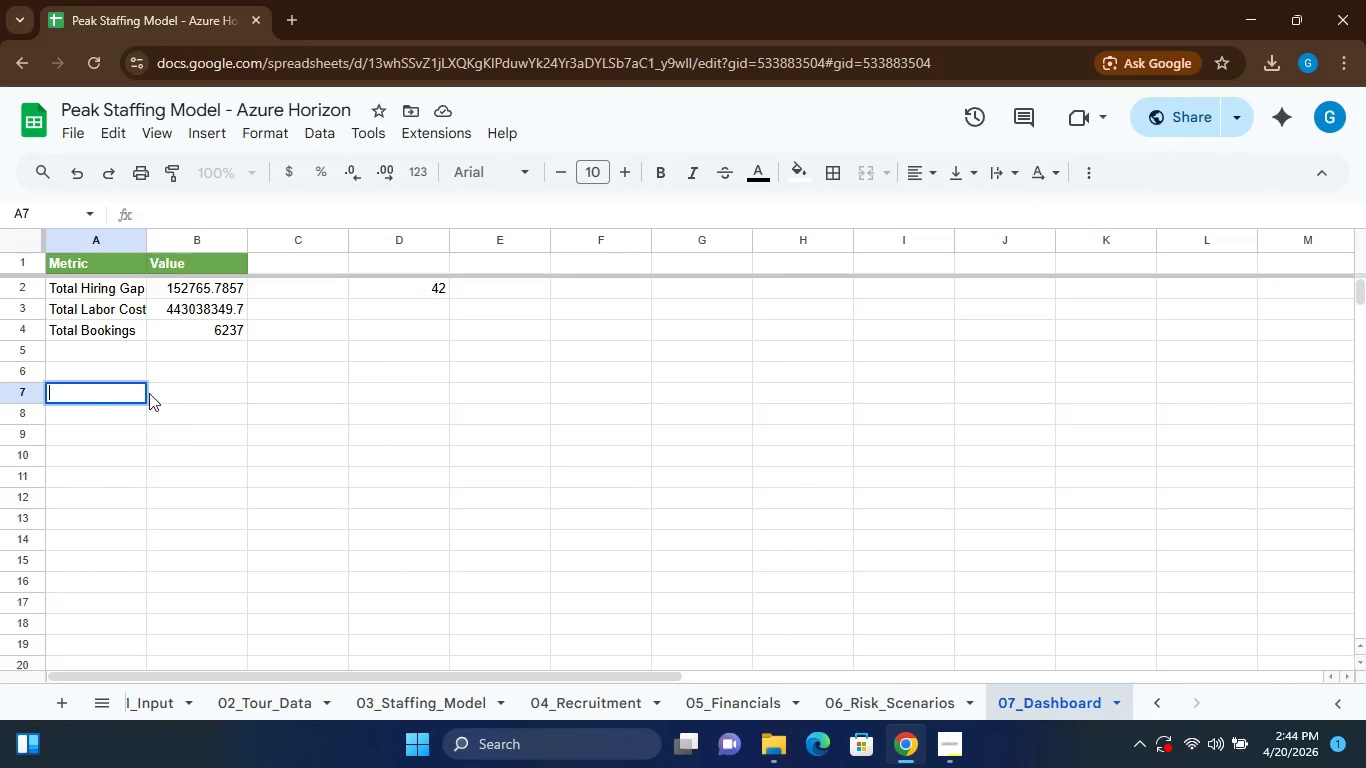 
wait(5.8)
 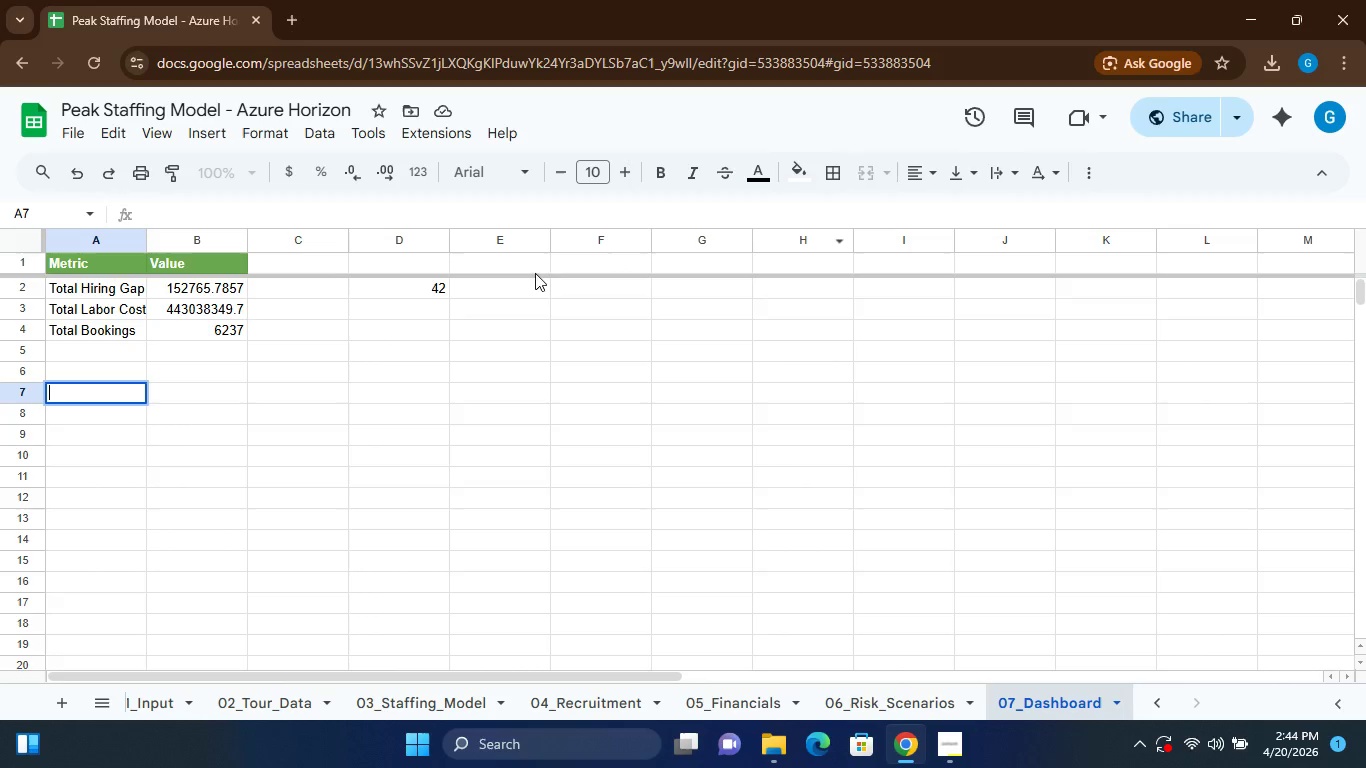 
left_click([500, 389])
 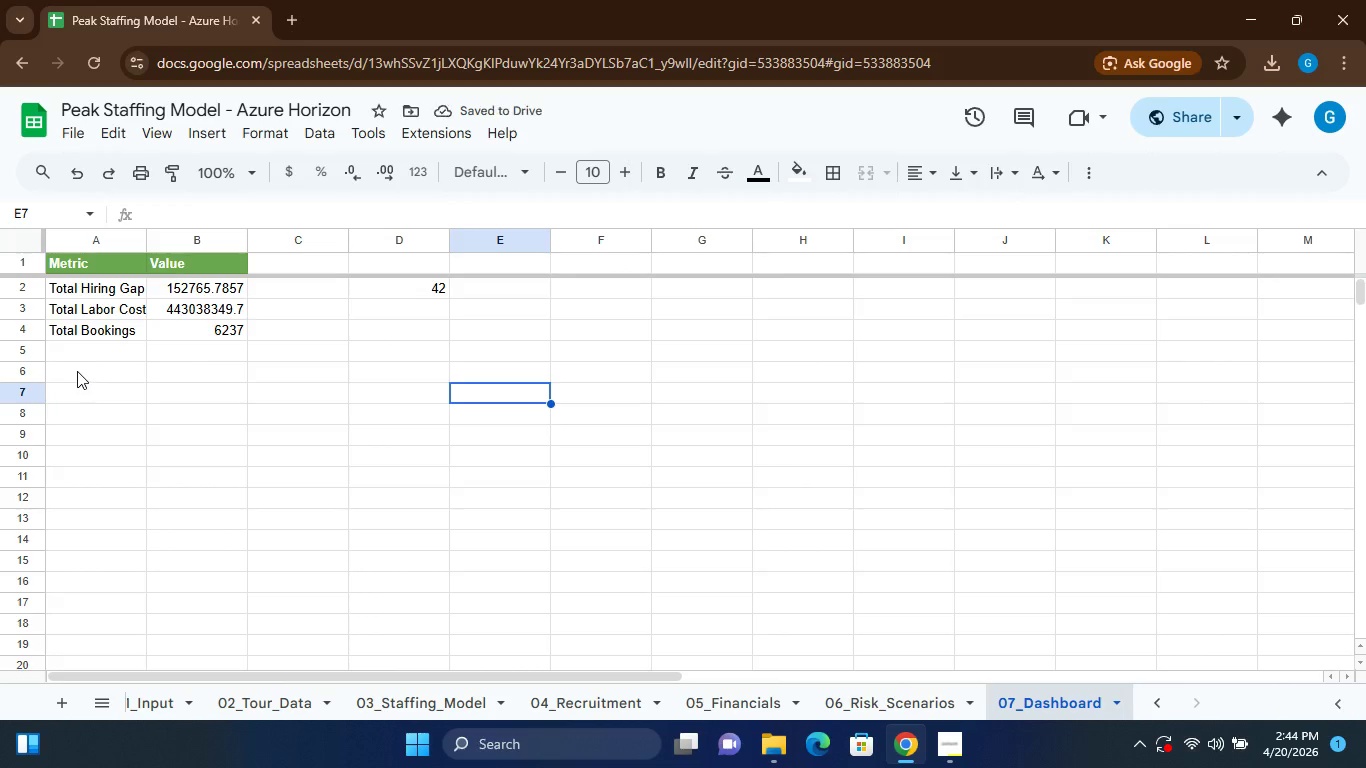 
left_click([69, 387])
 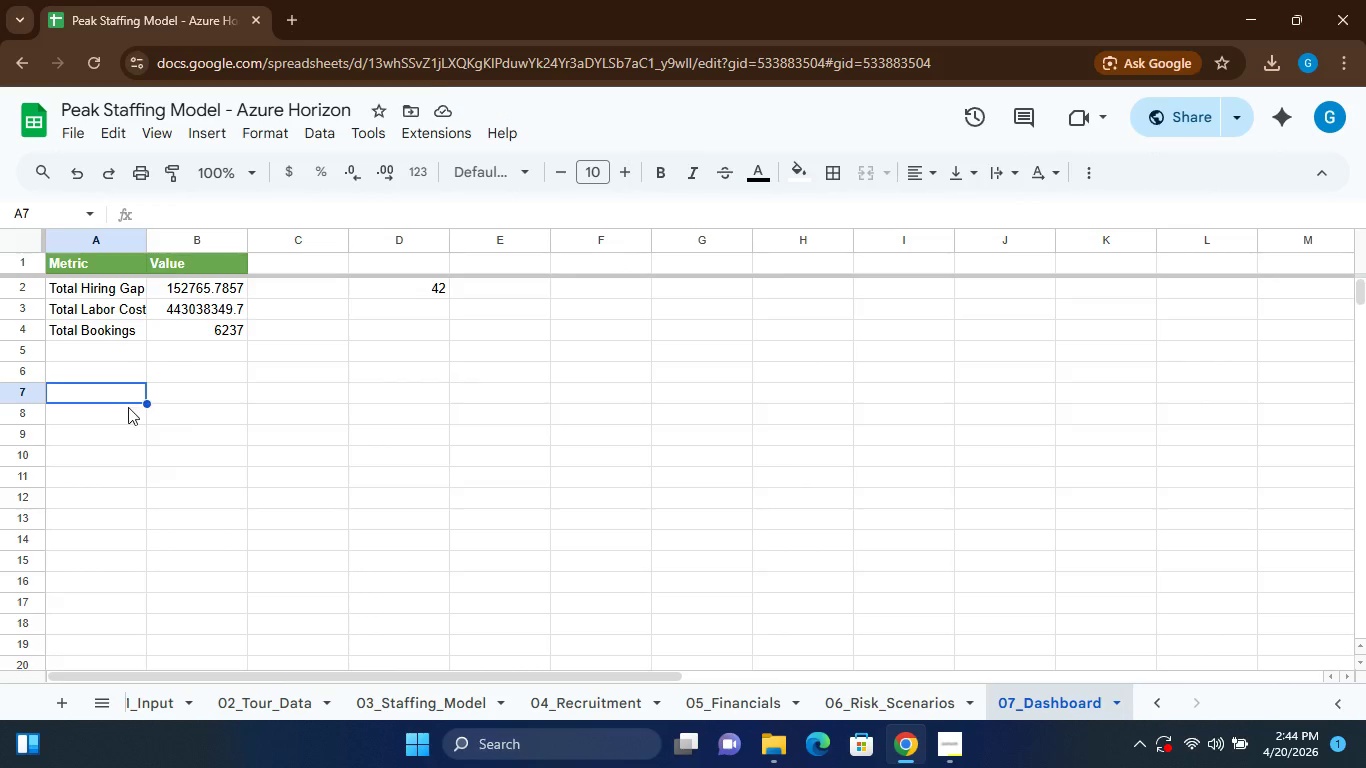 
hold_key(key=ControlLeft, duration=1.53)
 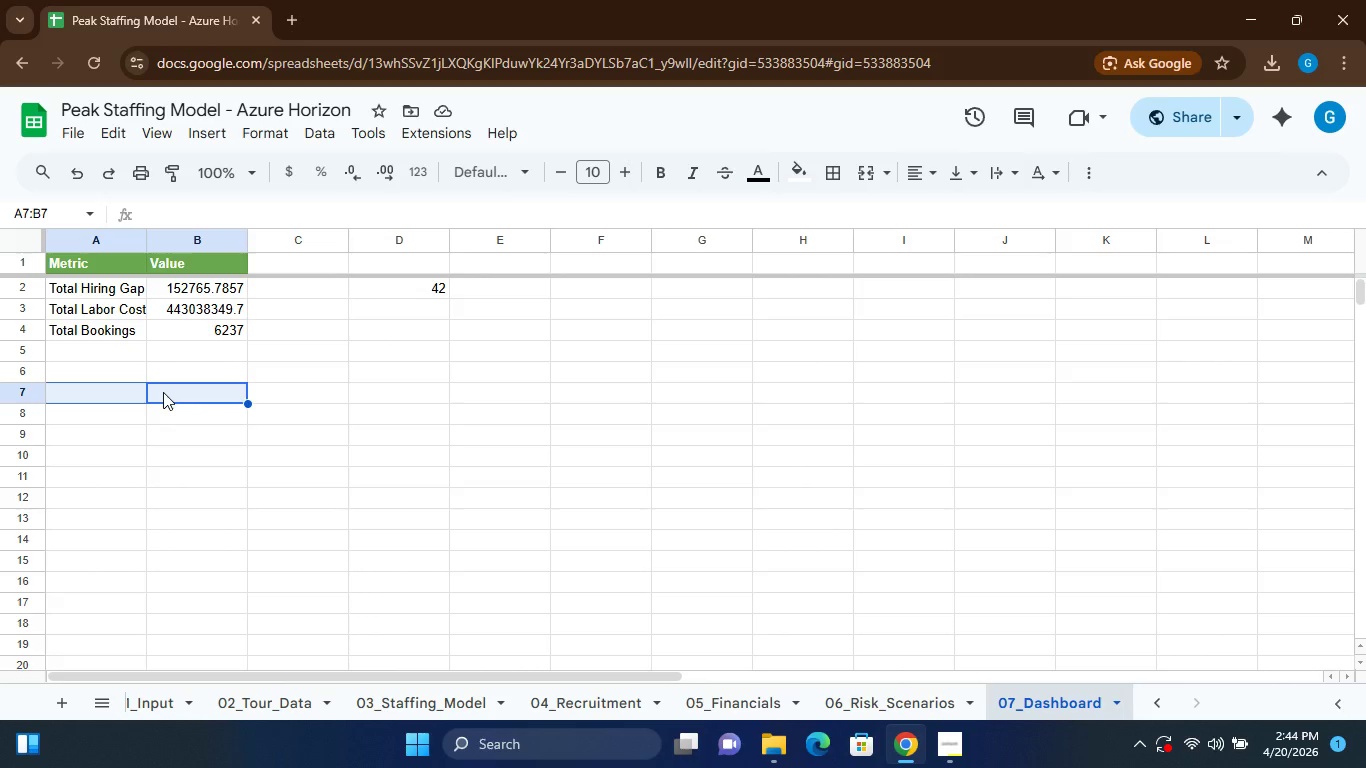 
hold_key(key=ControlLeft, duration=0.66)
left_click([163, 392])
 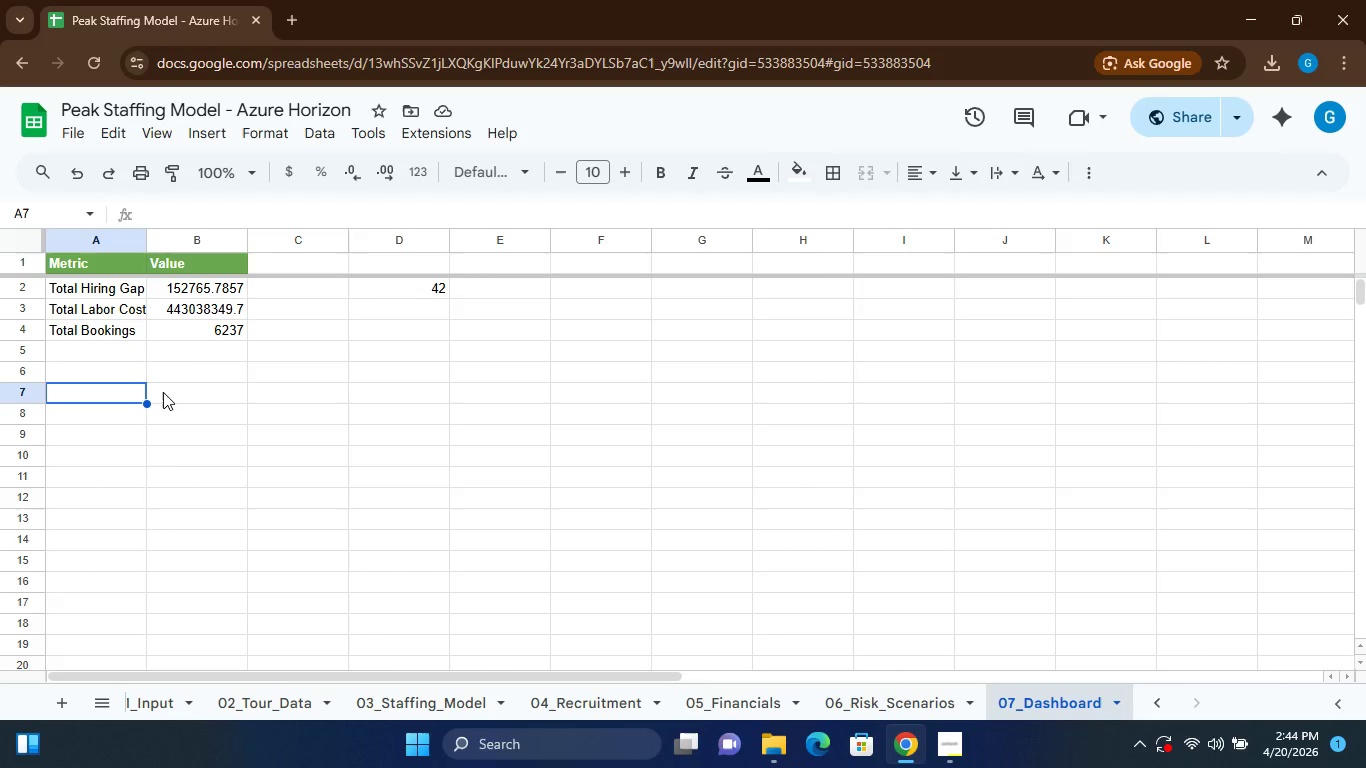 
key(Control+ControlLeft)
 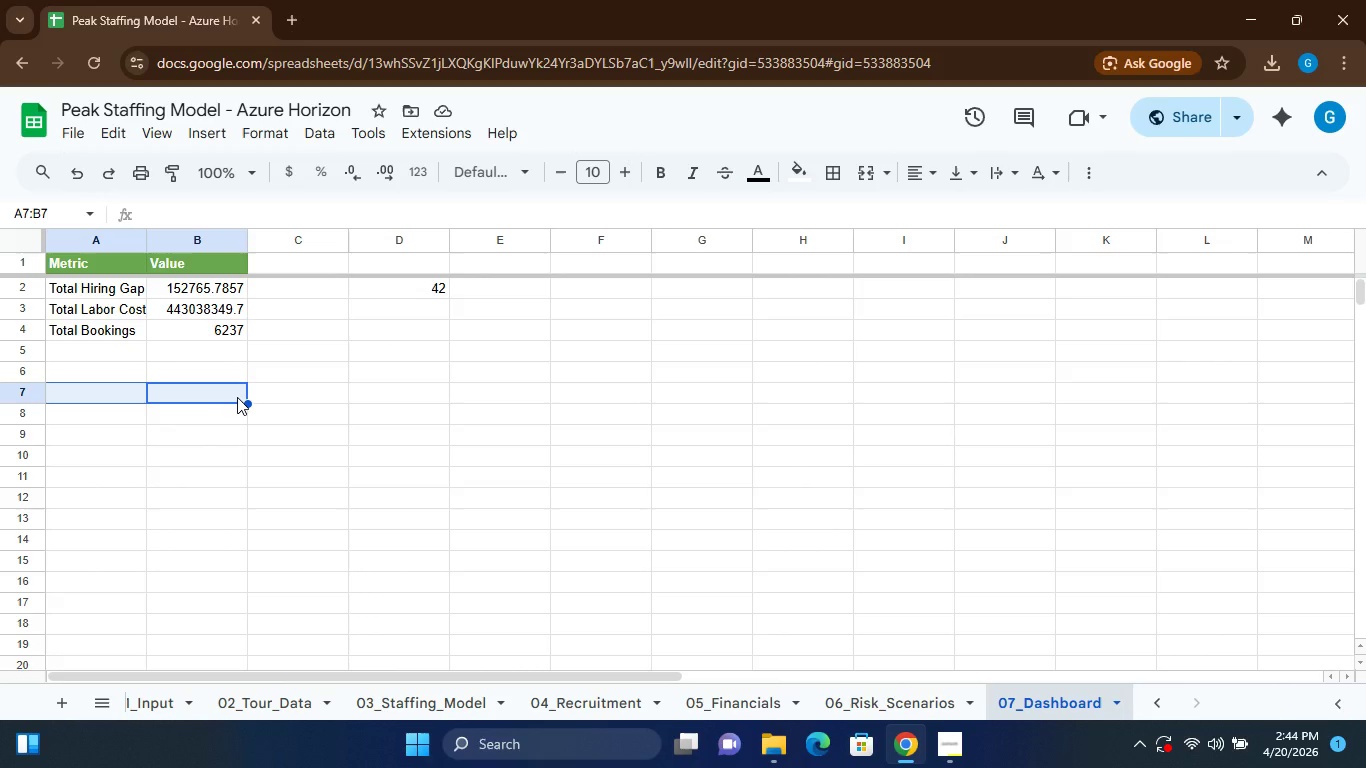 
wait(7.92)
 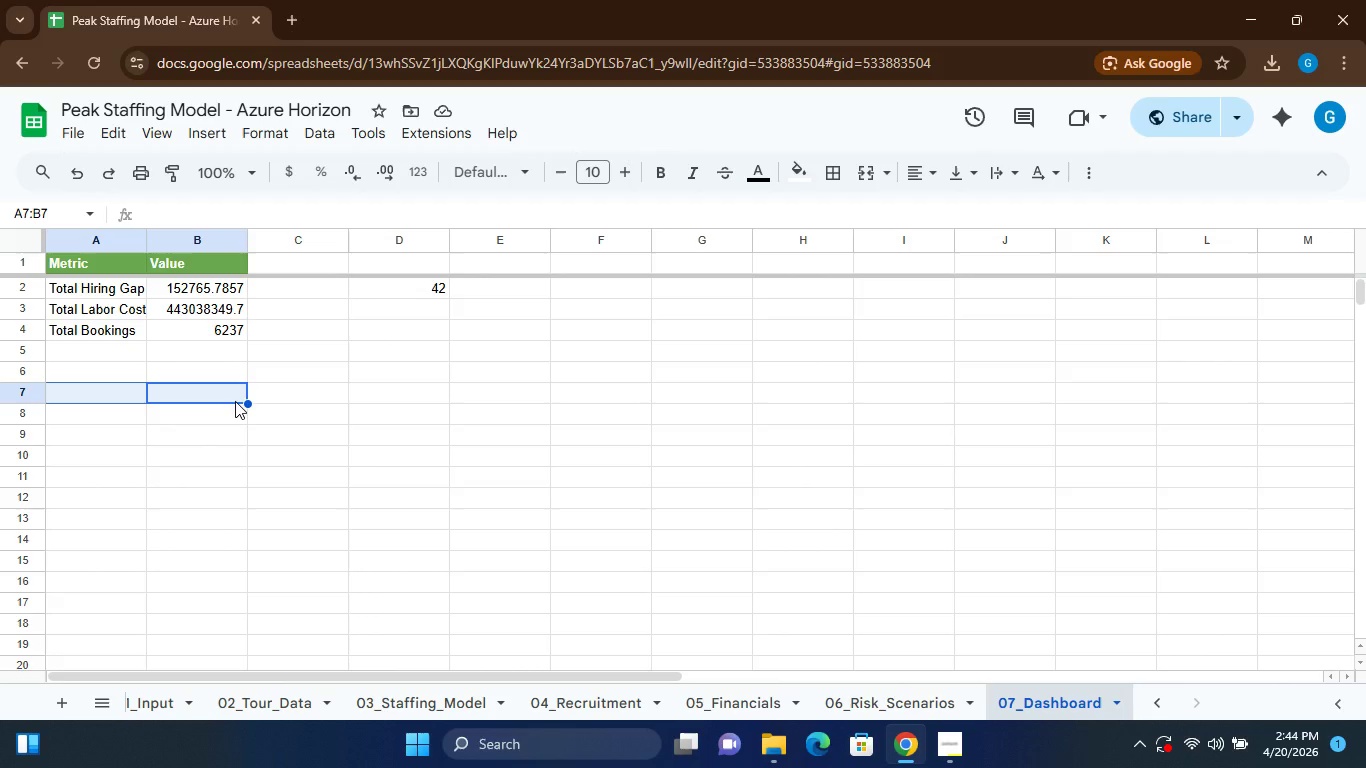 
right_click([237, 397])
 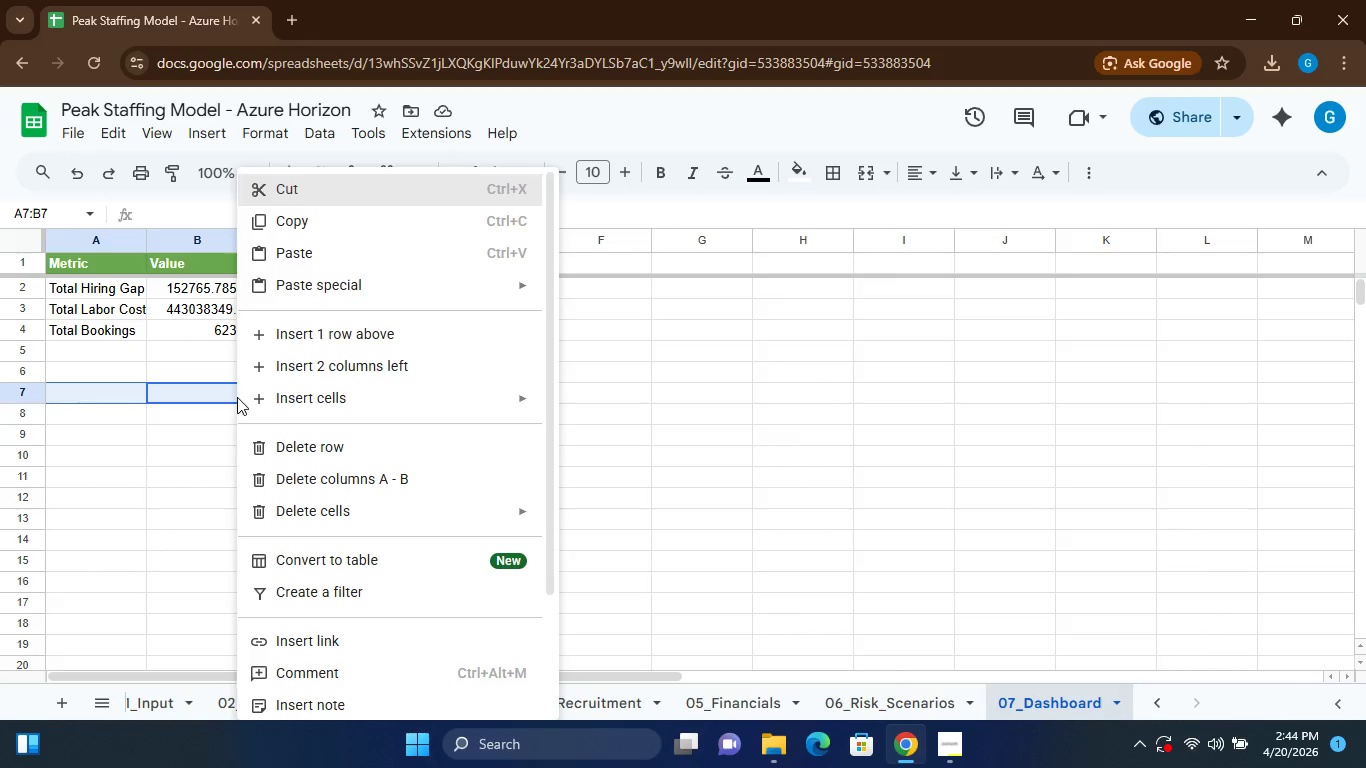 
mouse_move([361, 569])
 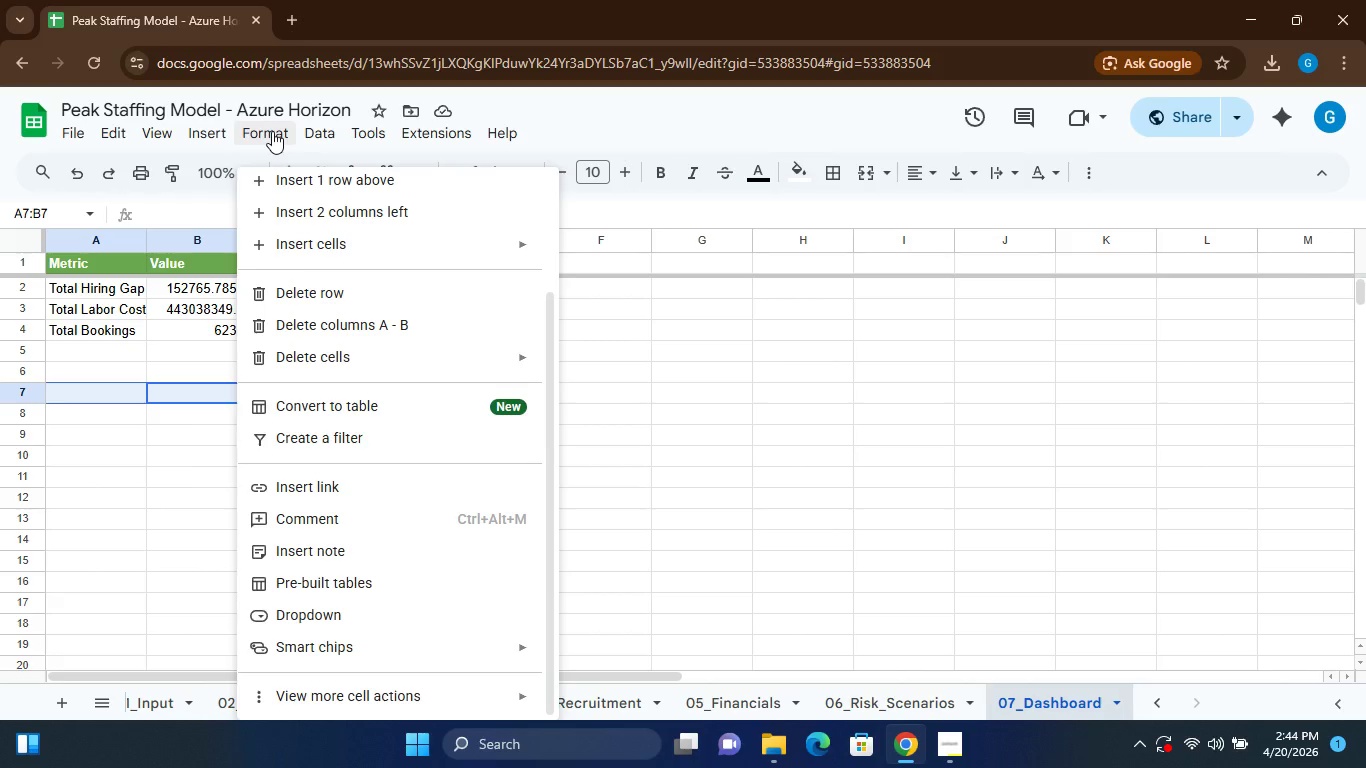 
left_click([272, 131])
 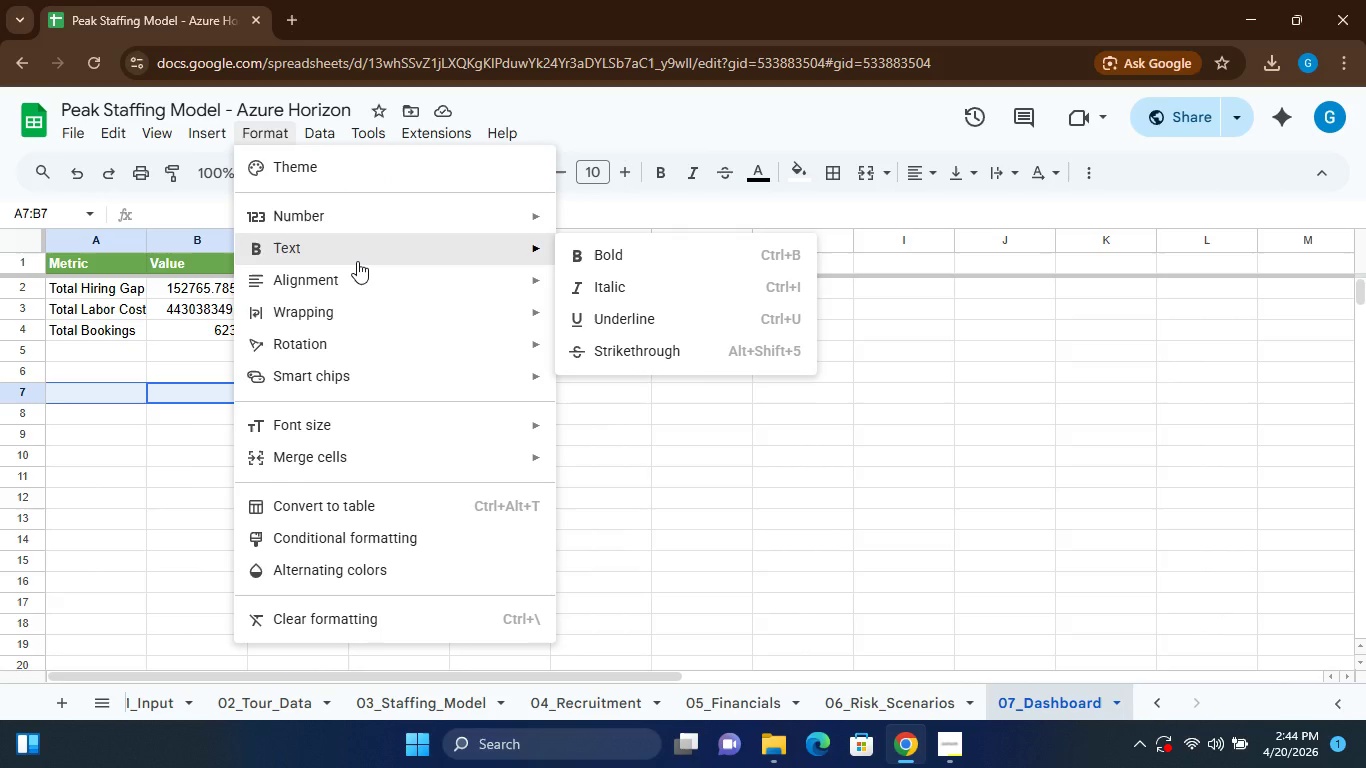 
mouse_move([347, 453])
 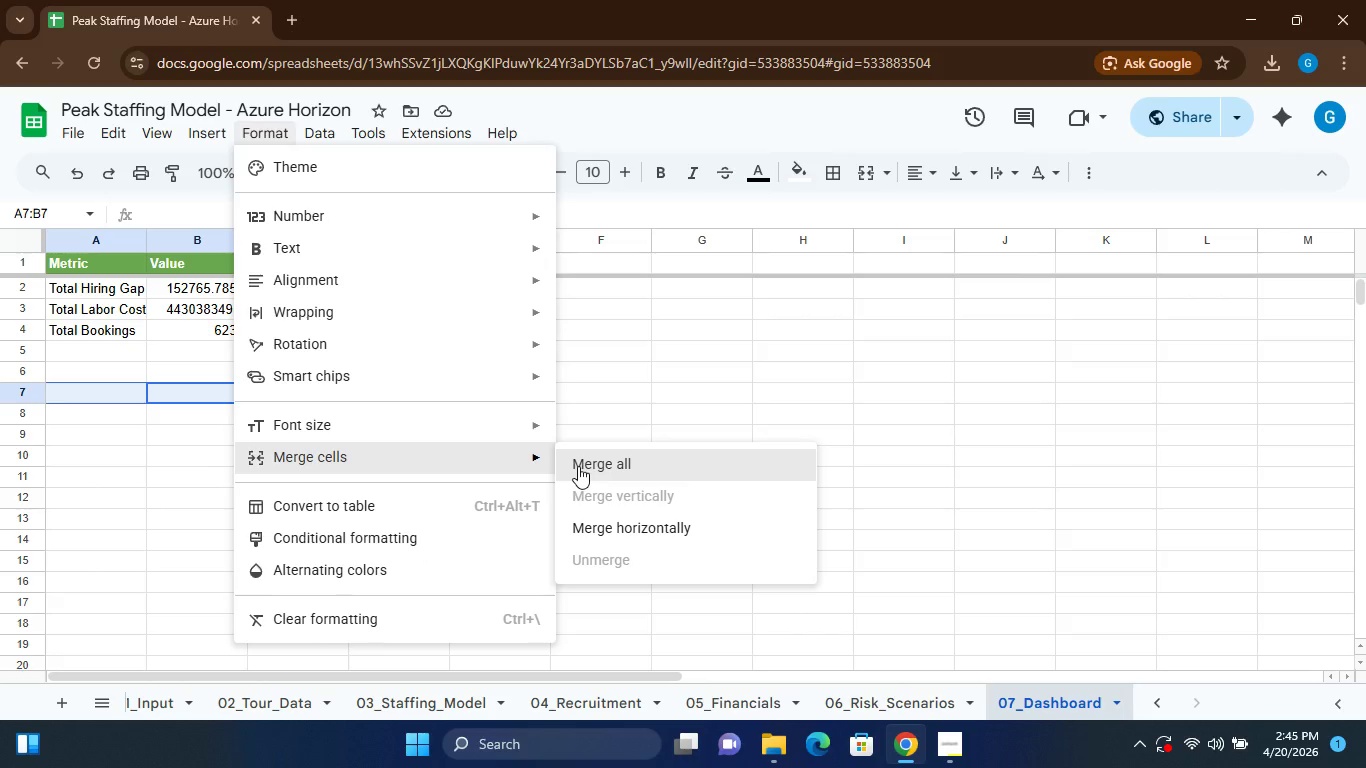 
left_click([594, 466])
 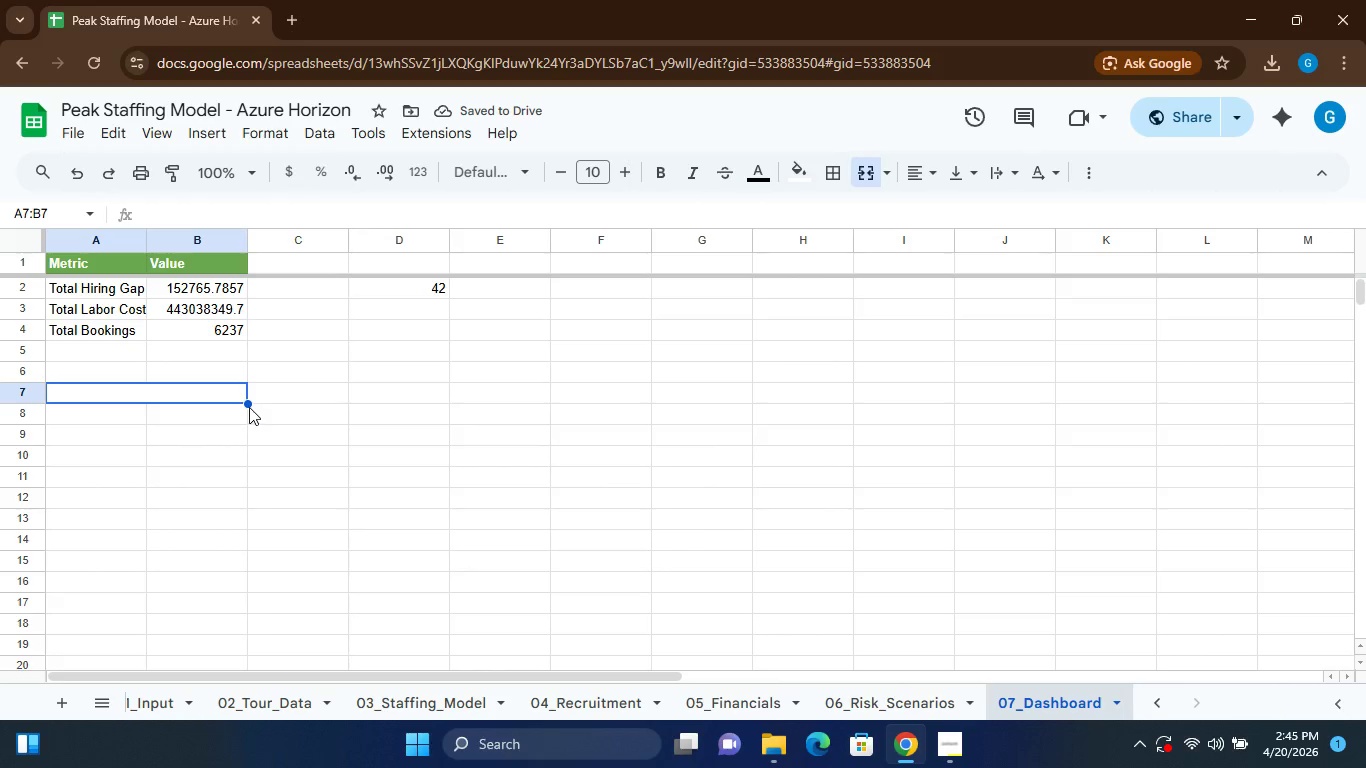 
left_click_drag(start_coordinate=[248, 403], to_coordinate=[247, 517])
 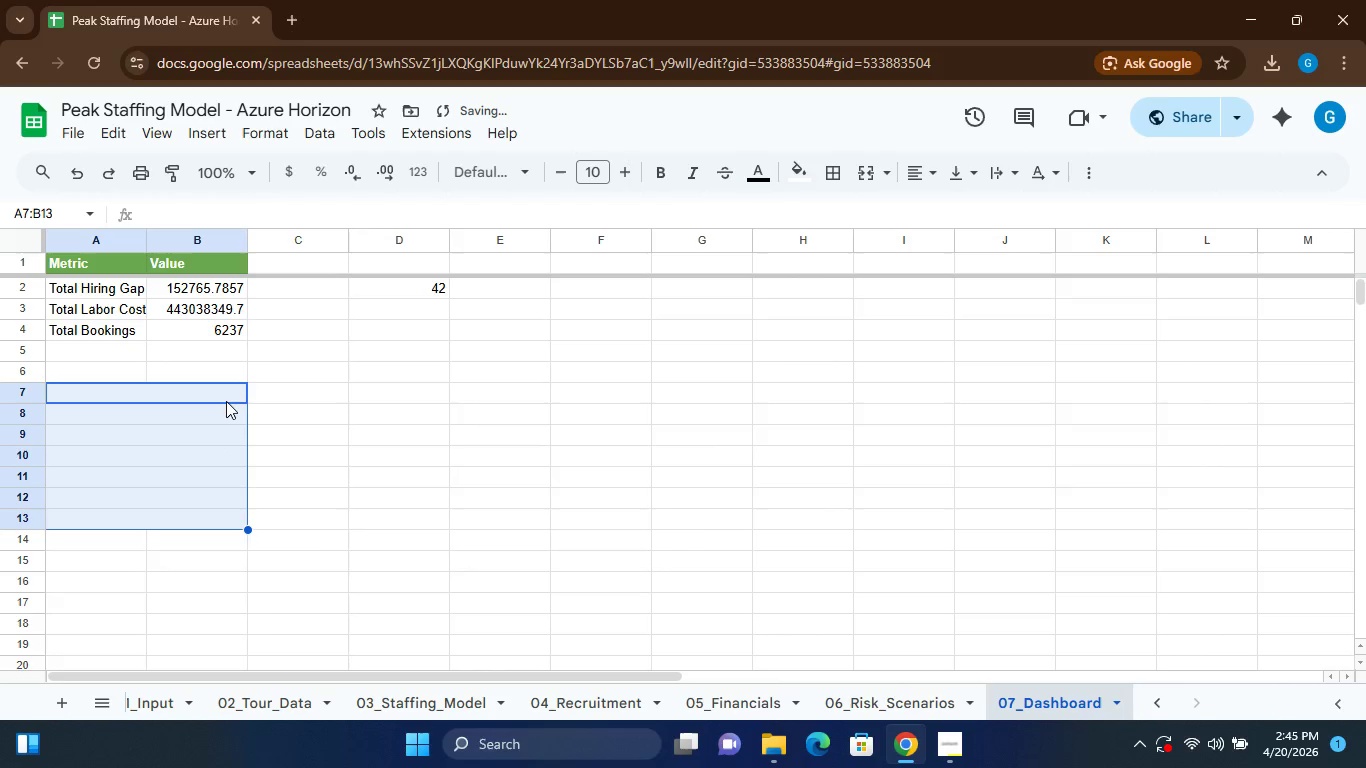 
left_click([225, 391])
 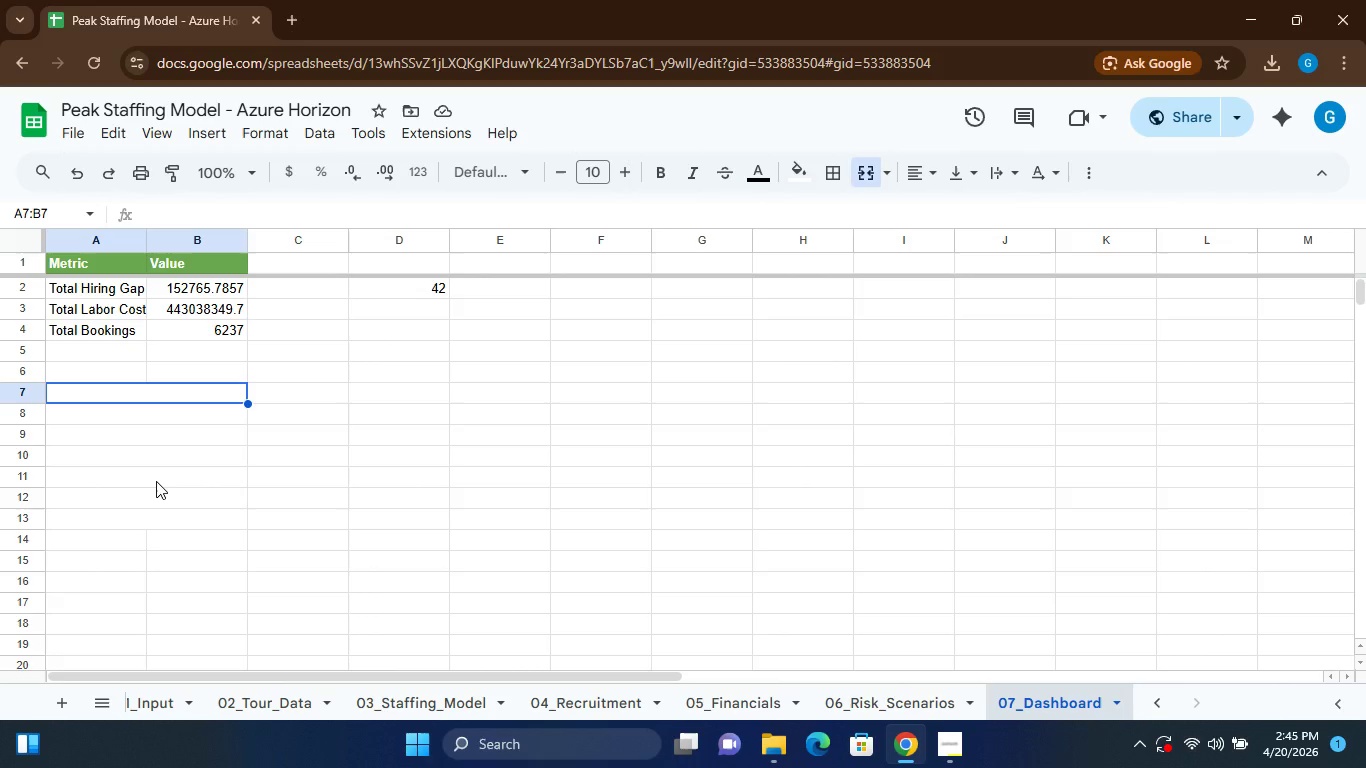 
wait(5.62)
 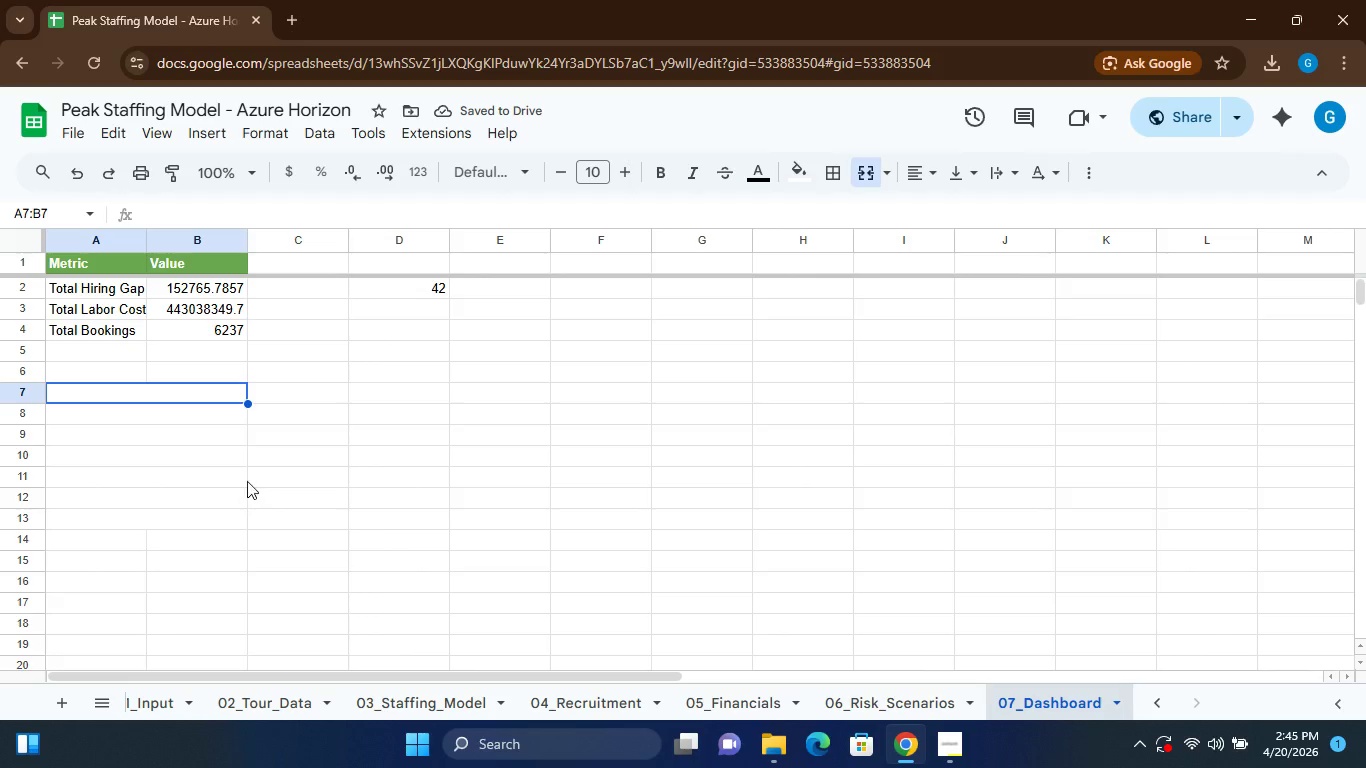 
left_click([140, 494])
 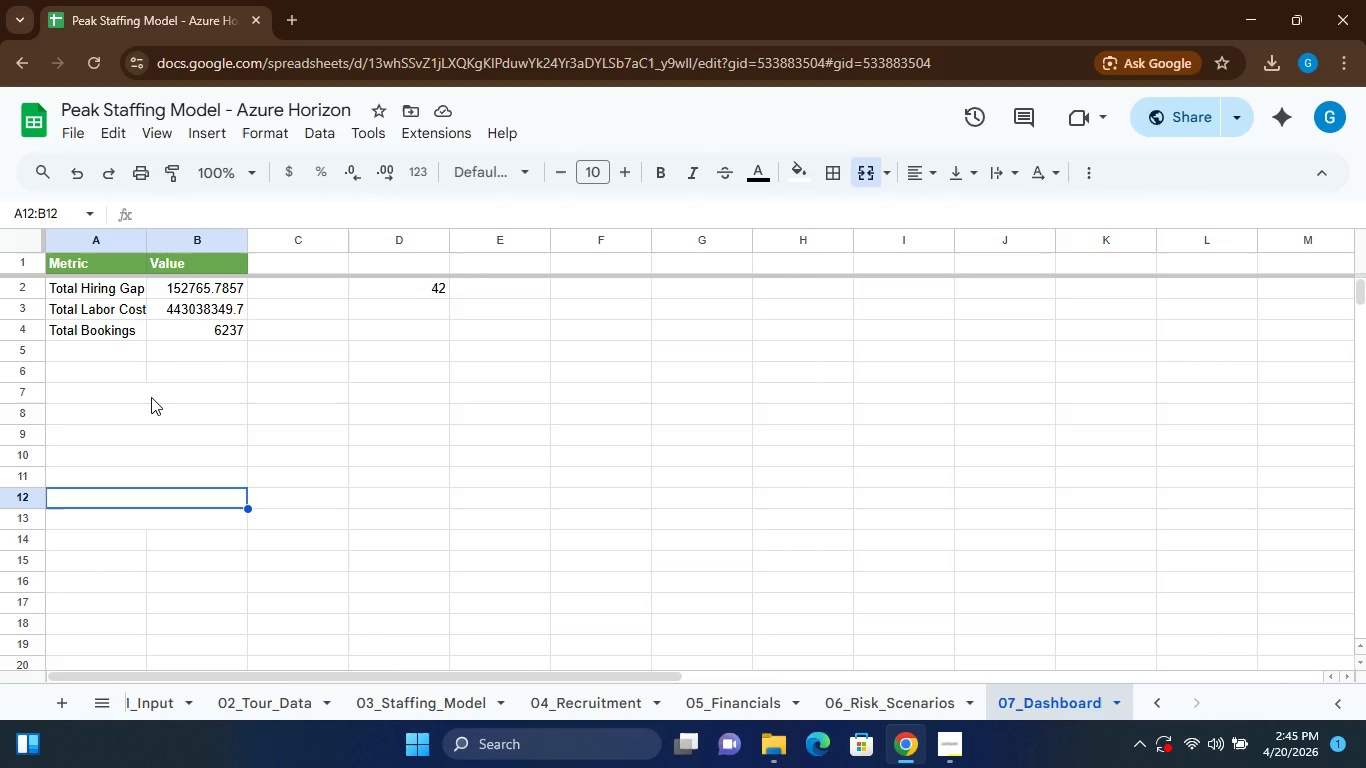 
left_click([151, 397])
 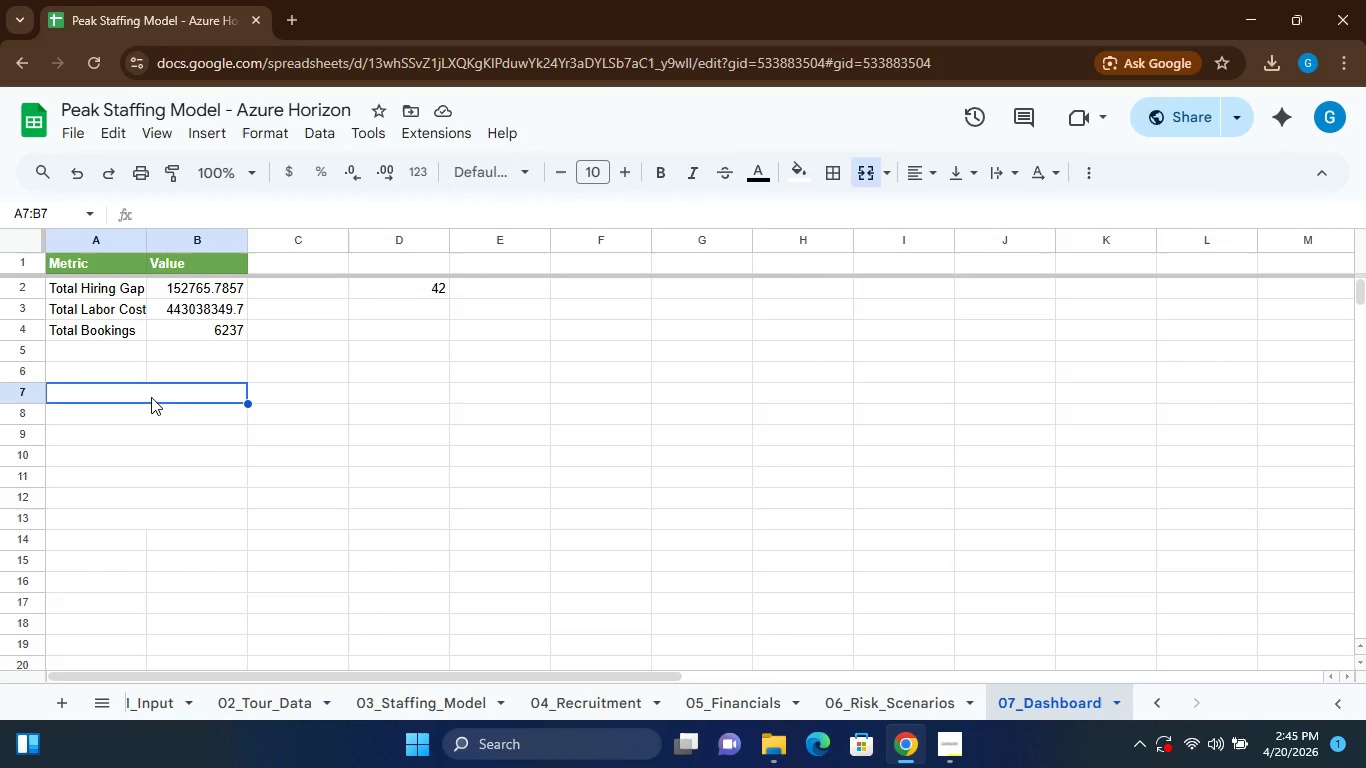 
wait(6.47)
 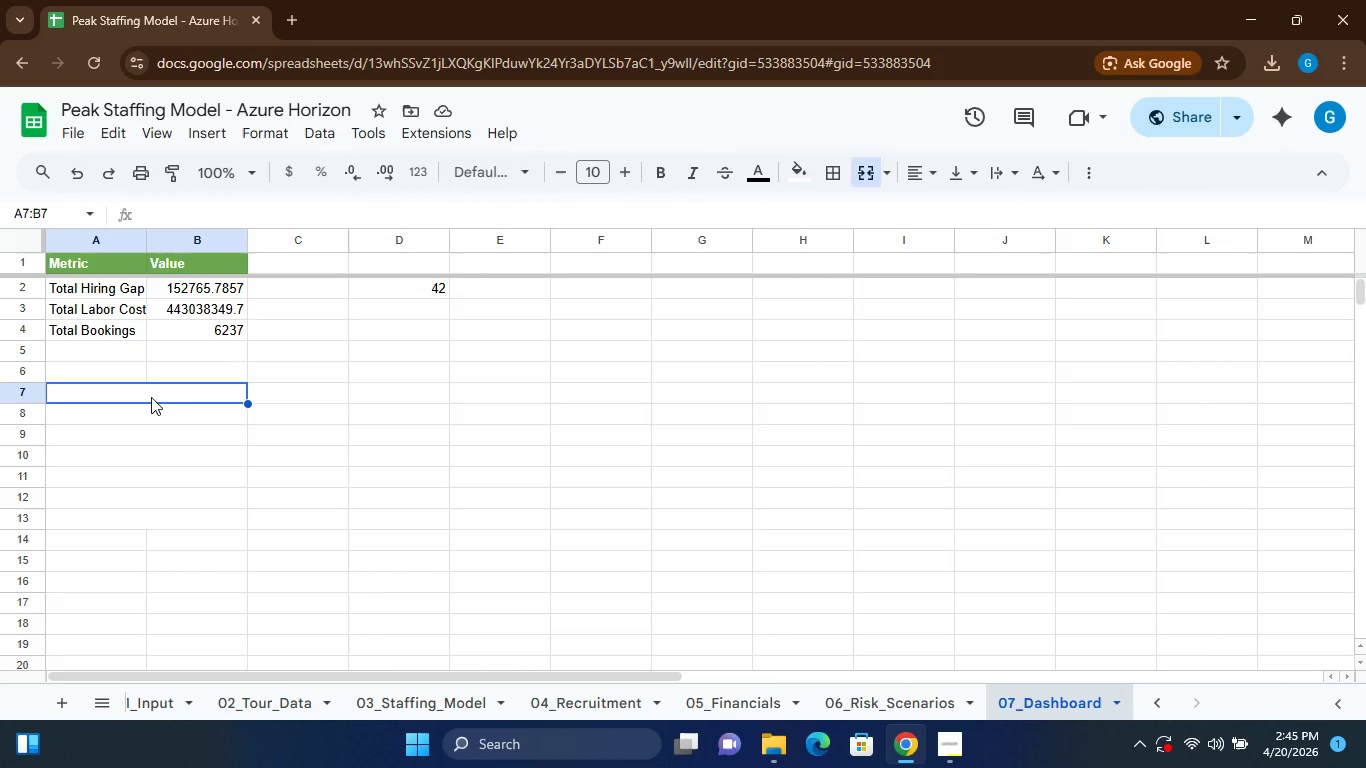 
left_click([102, 394])
 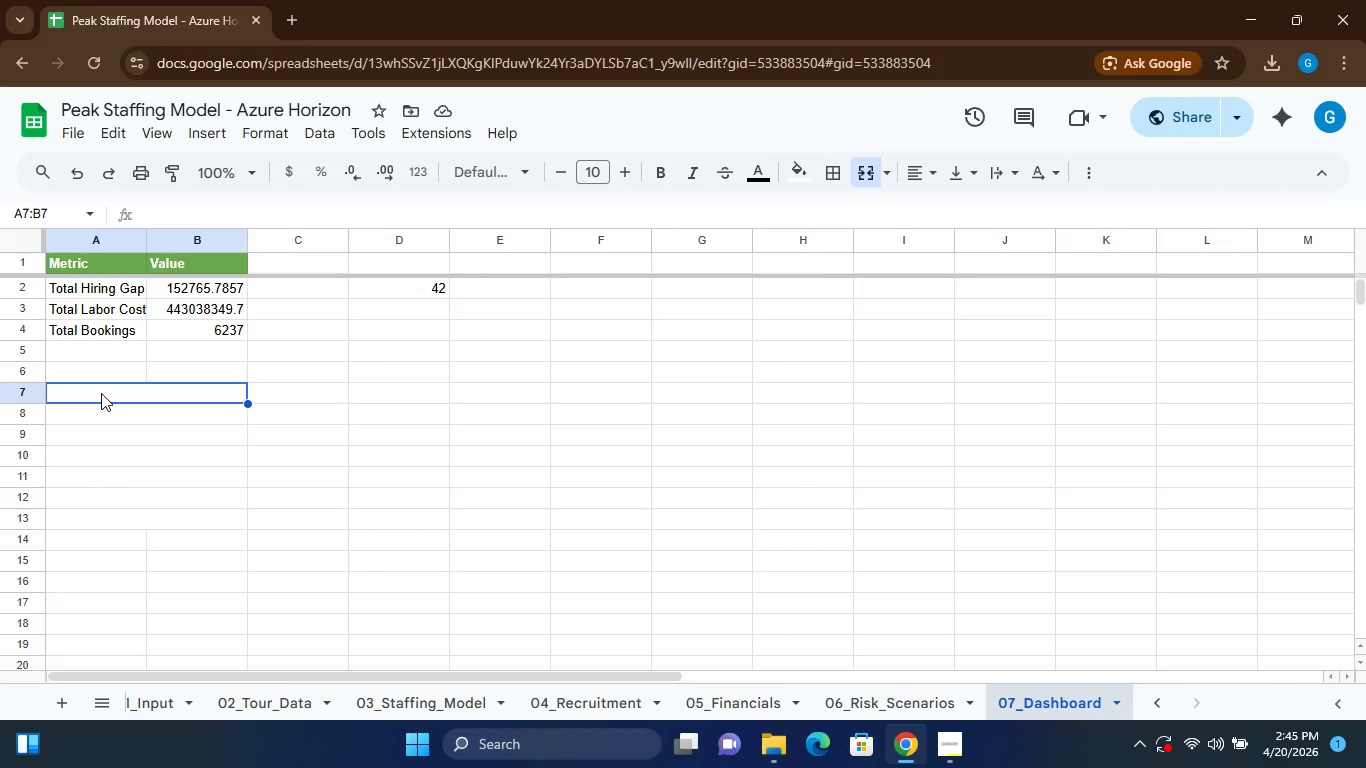 
type(Model Logic)
 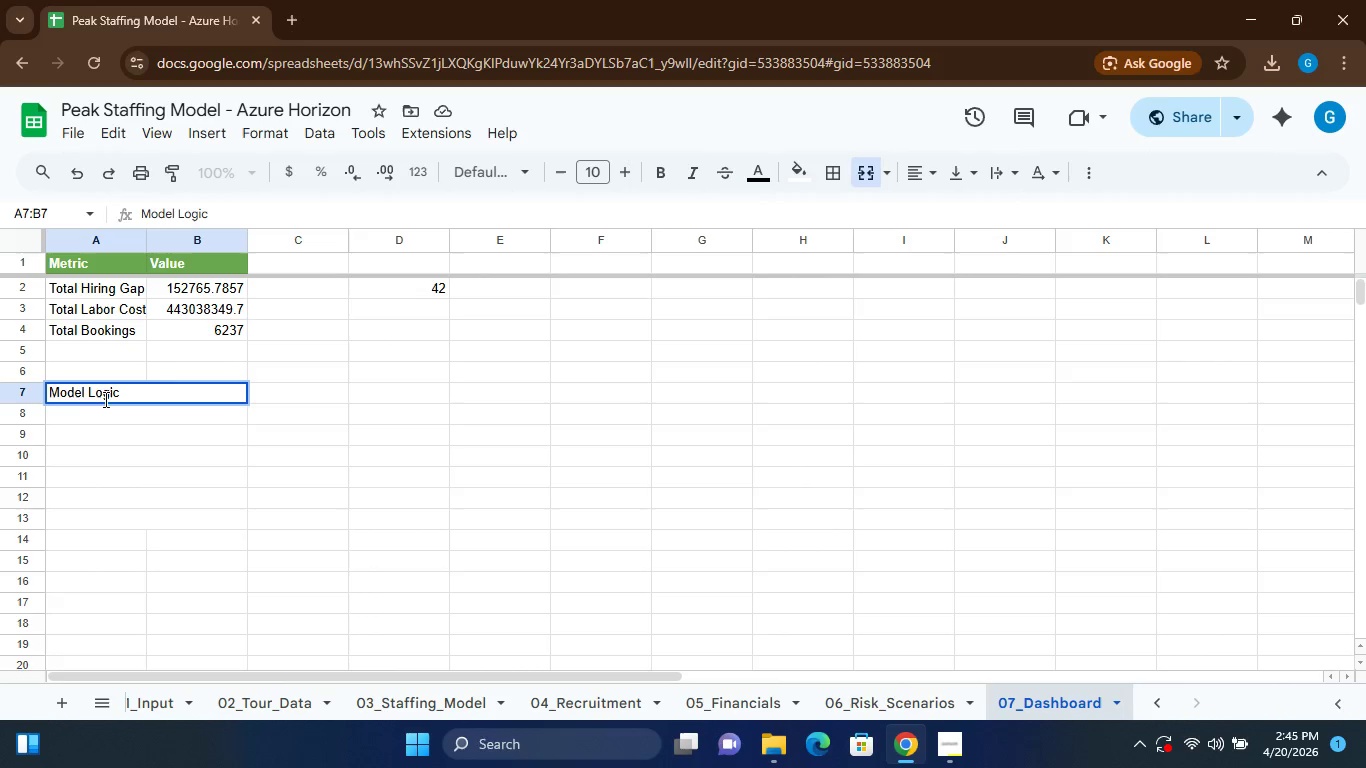 
left_click([92, 407])
 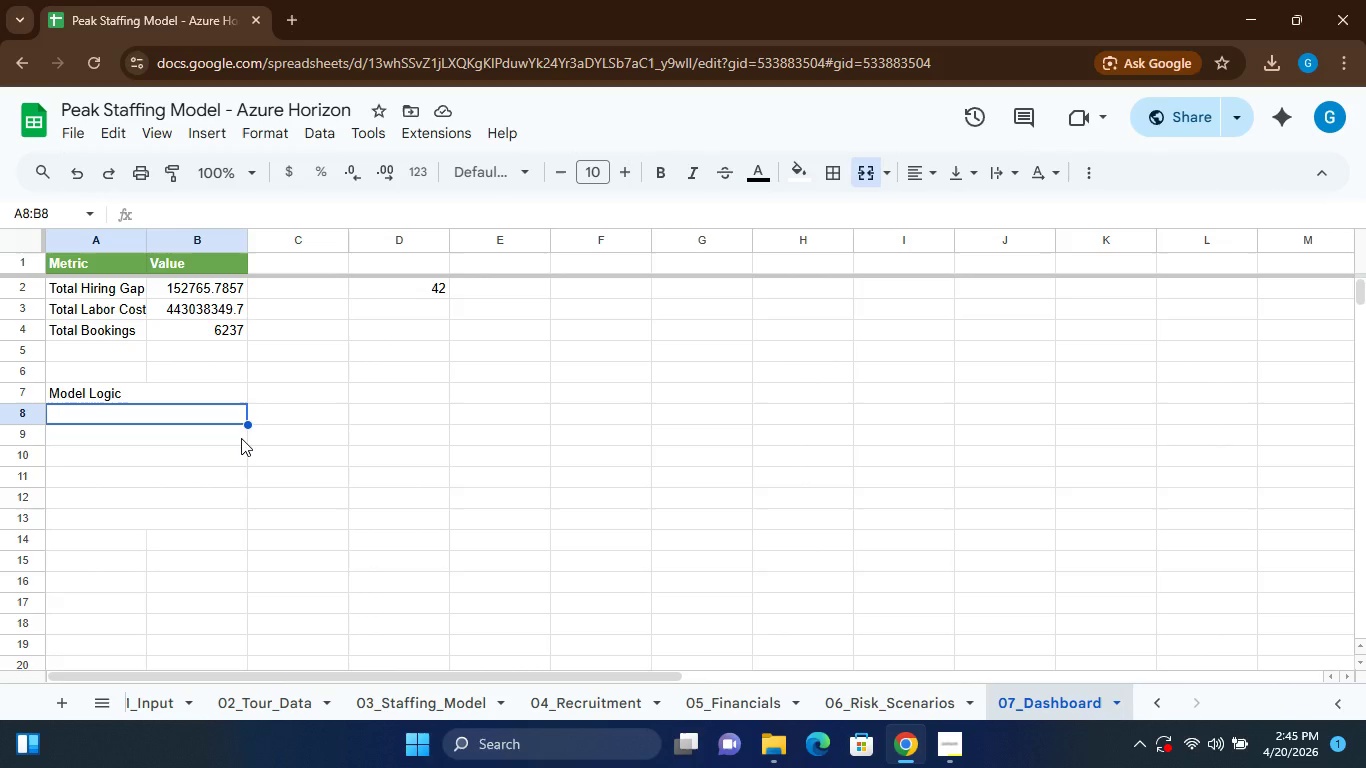 
wait(10.83)
 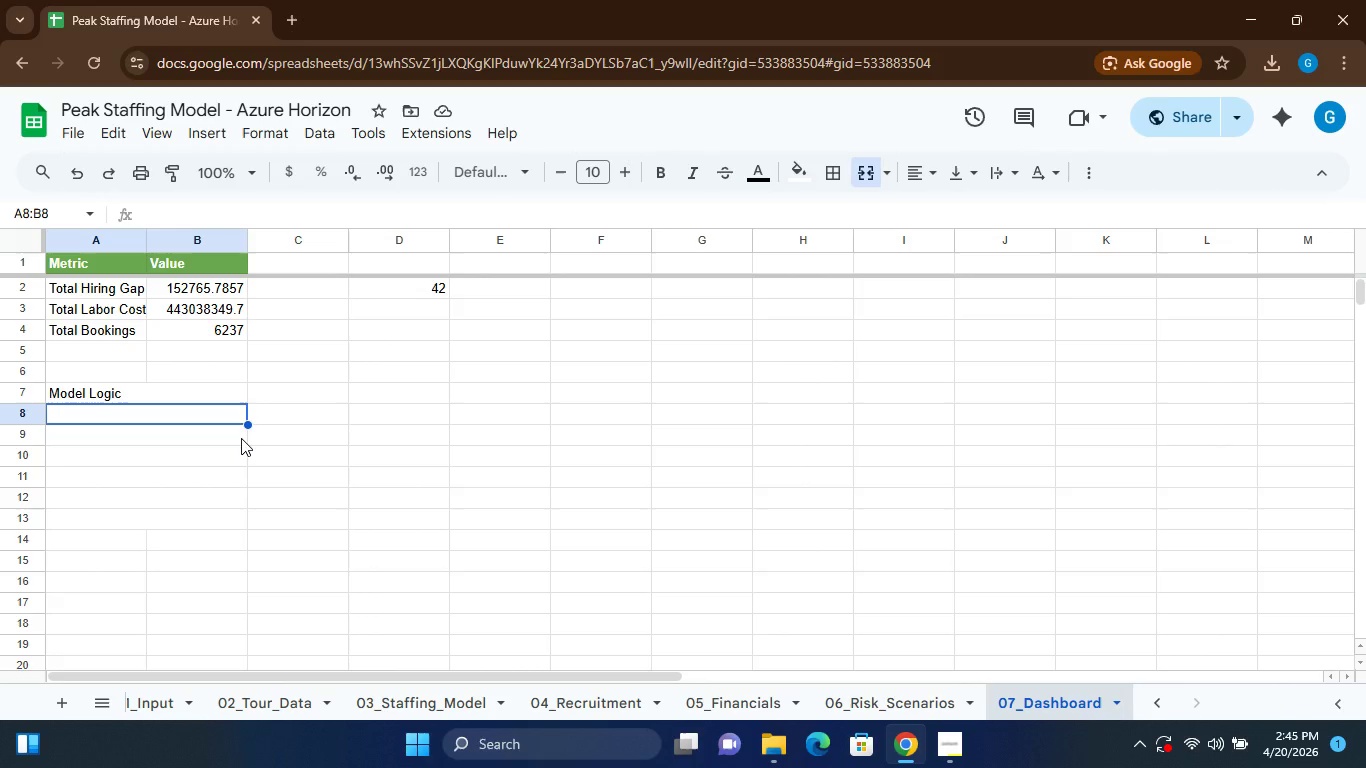 
left_click_drag(start_coordinate=[247, 422], to_coordinate=[344, 425])
 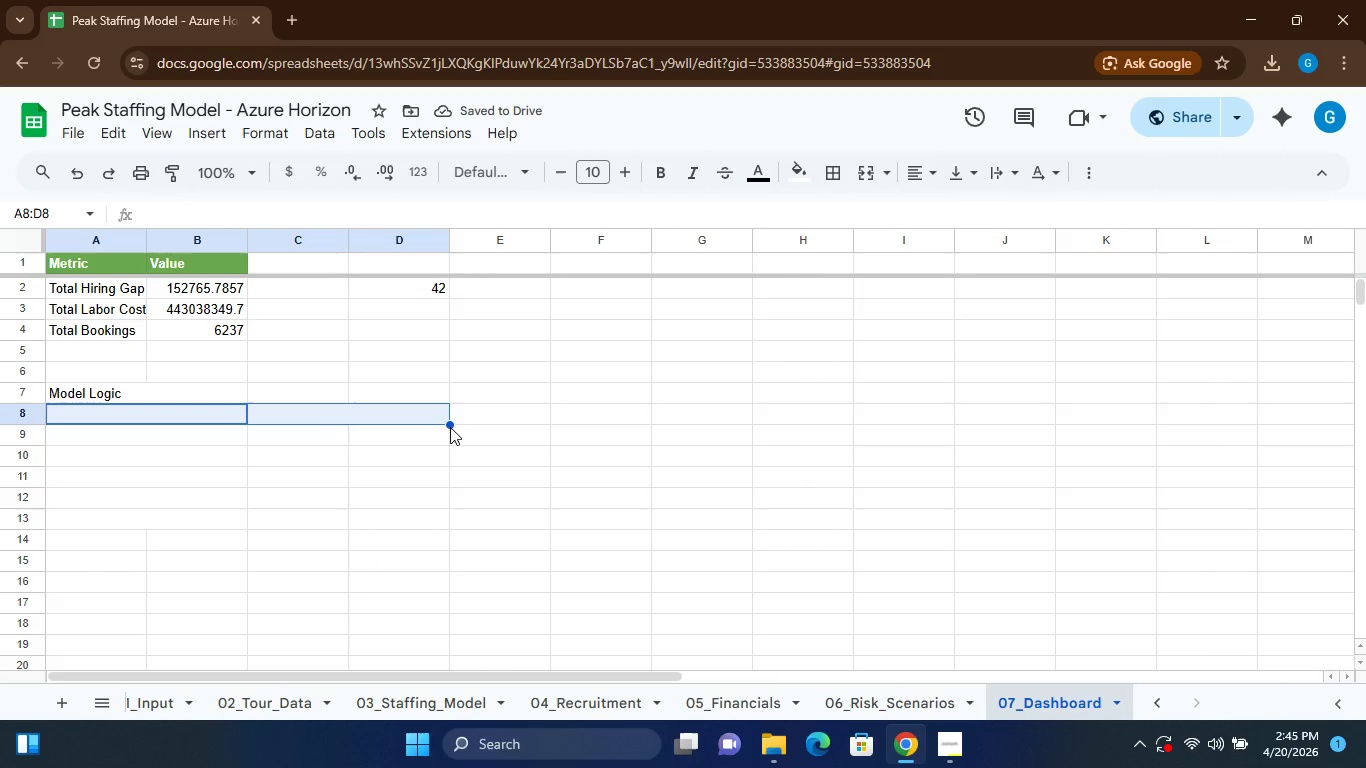 
left_click_drag(start_coordinate=[449, 425], to_coordinate=[440, 607])
 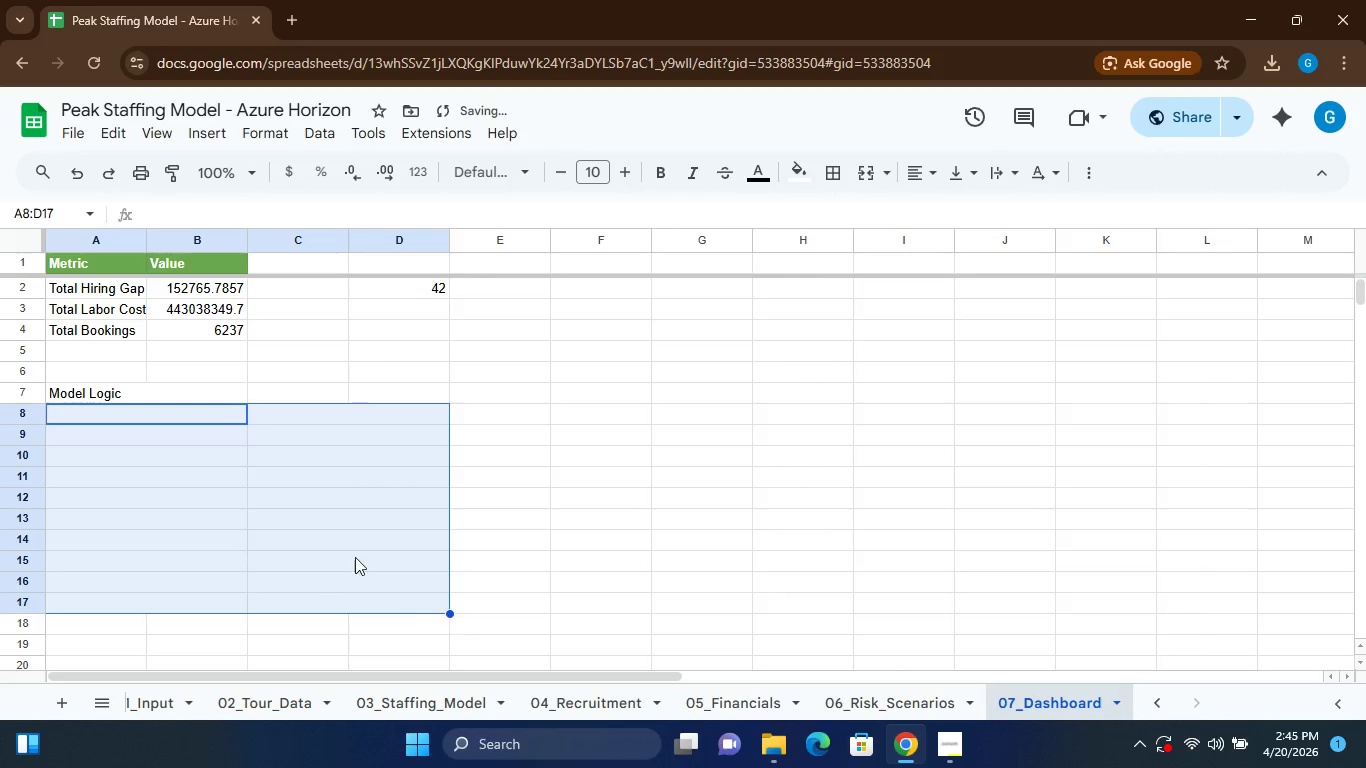 
left_click([322, 540])
 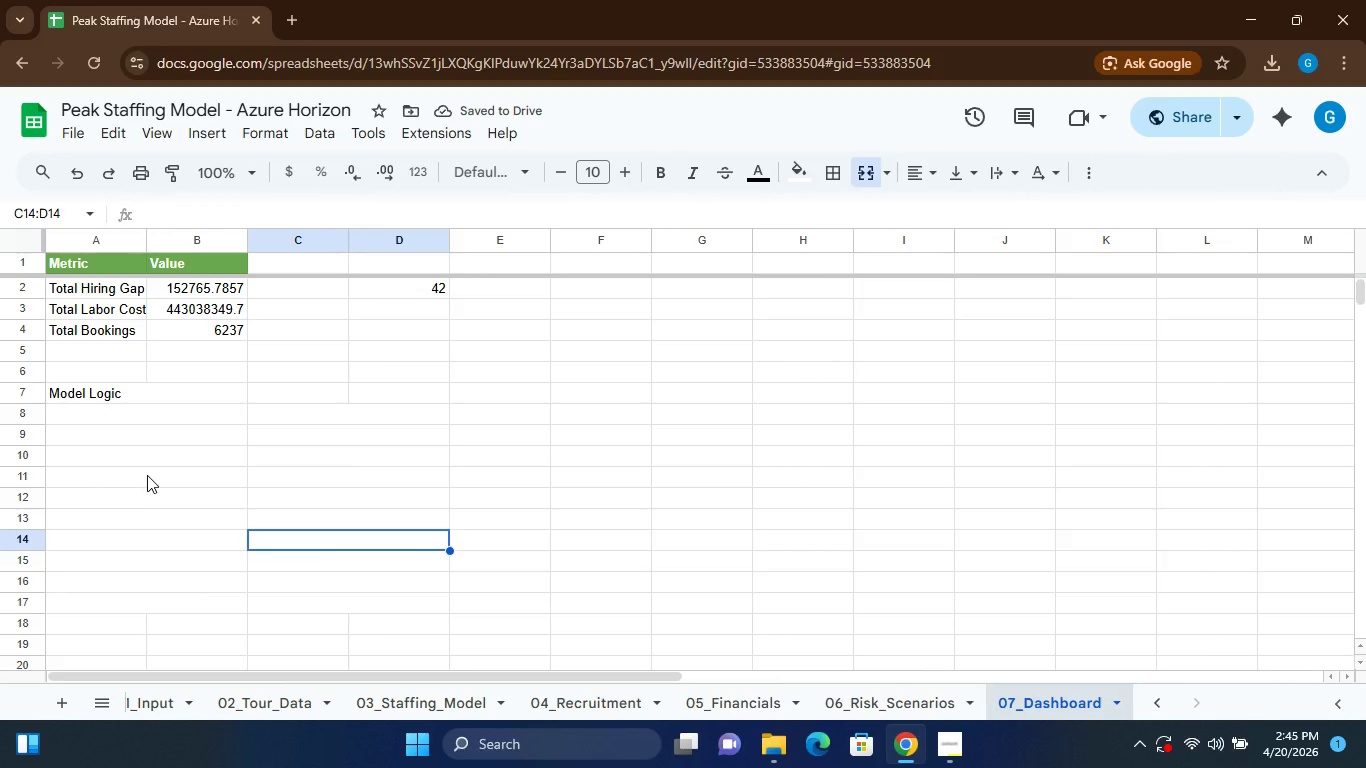 
left_click([147, 475])
 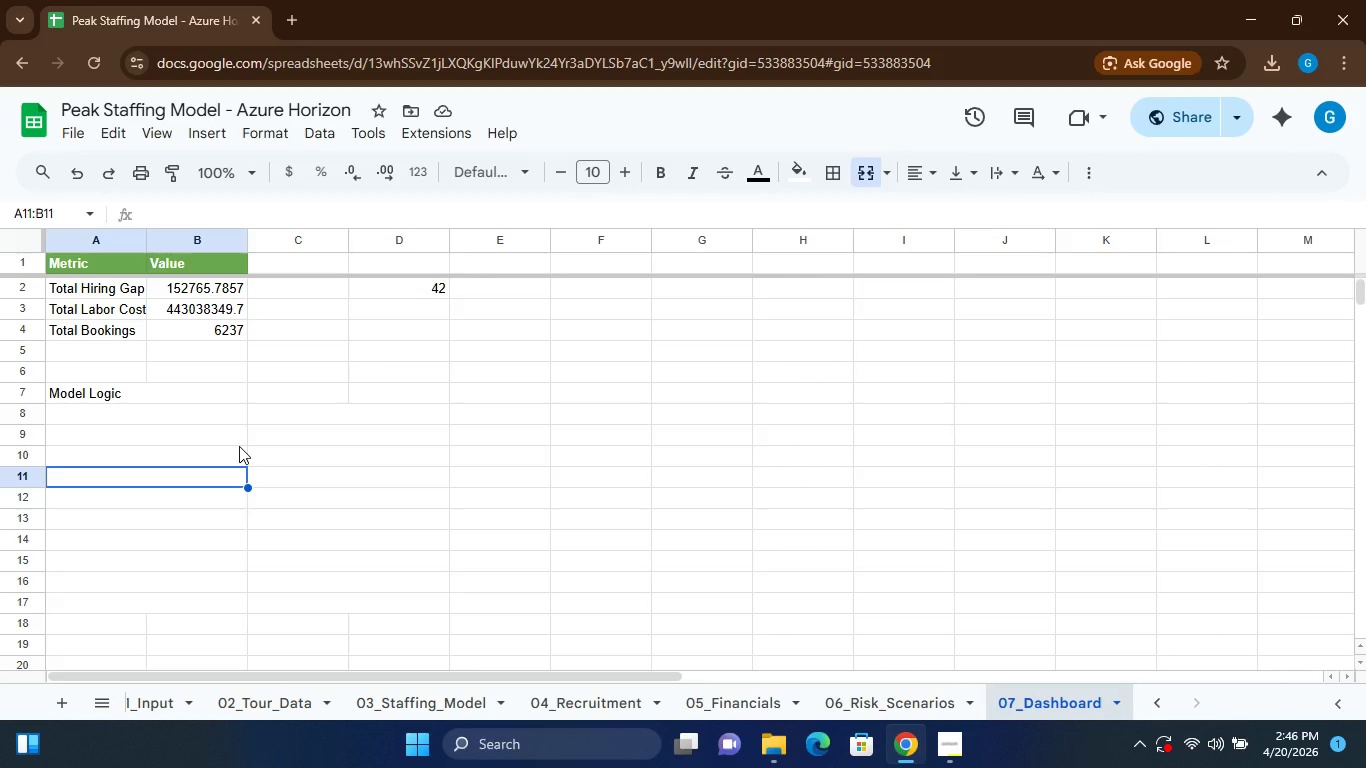 
wait(6.78)
 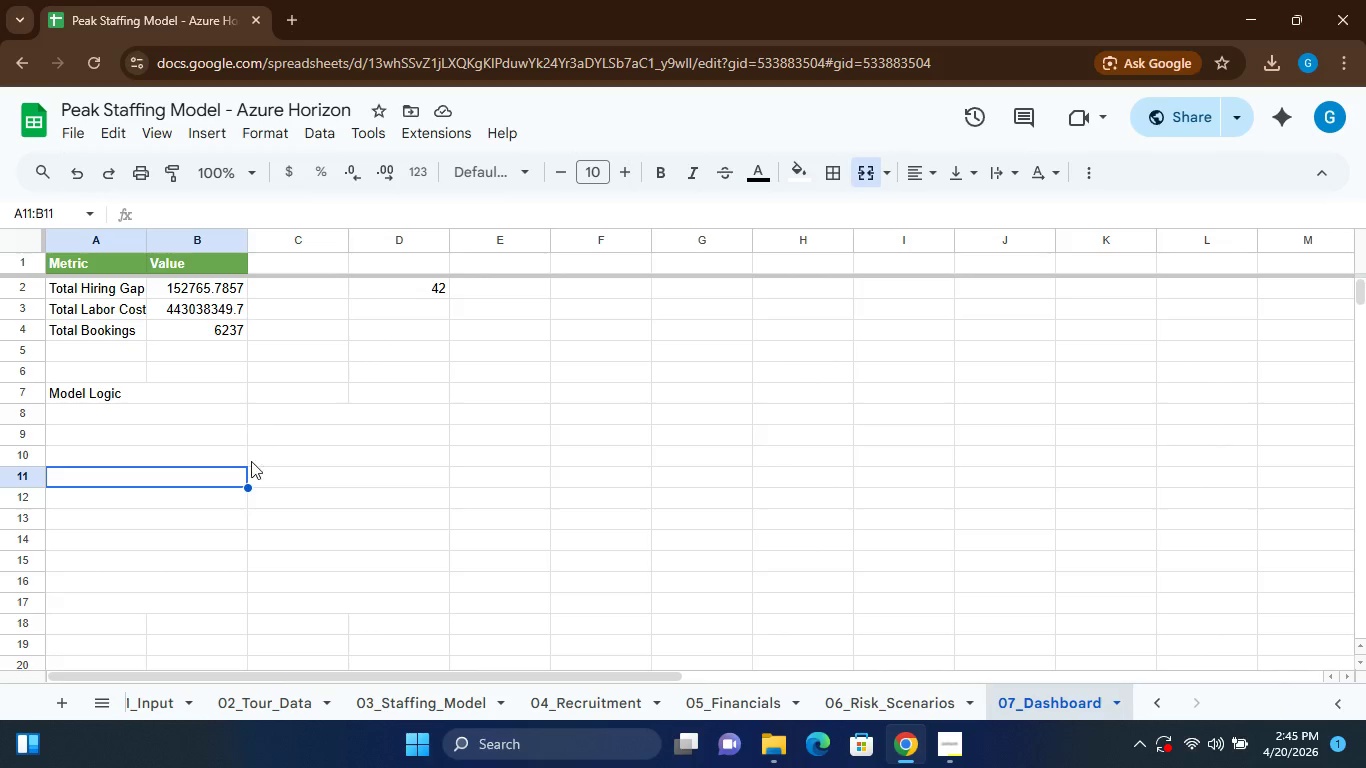 
left_click([162, 392])
 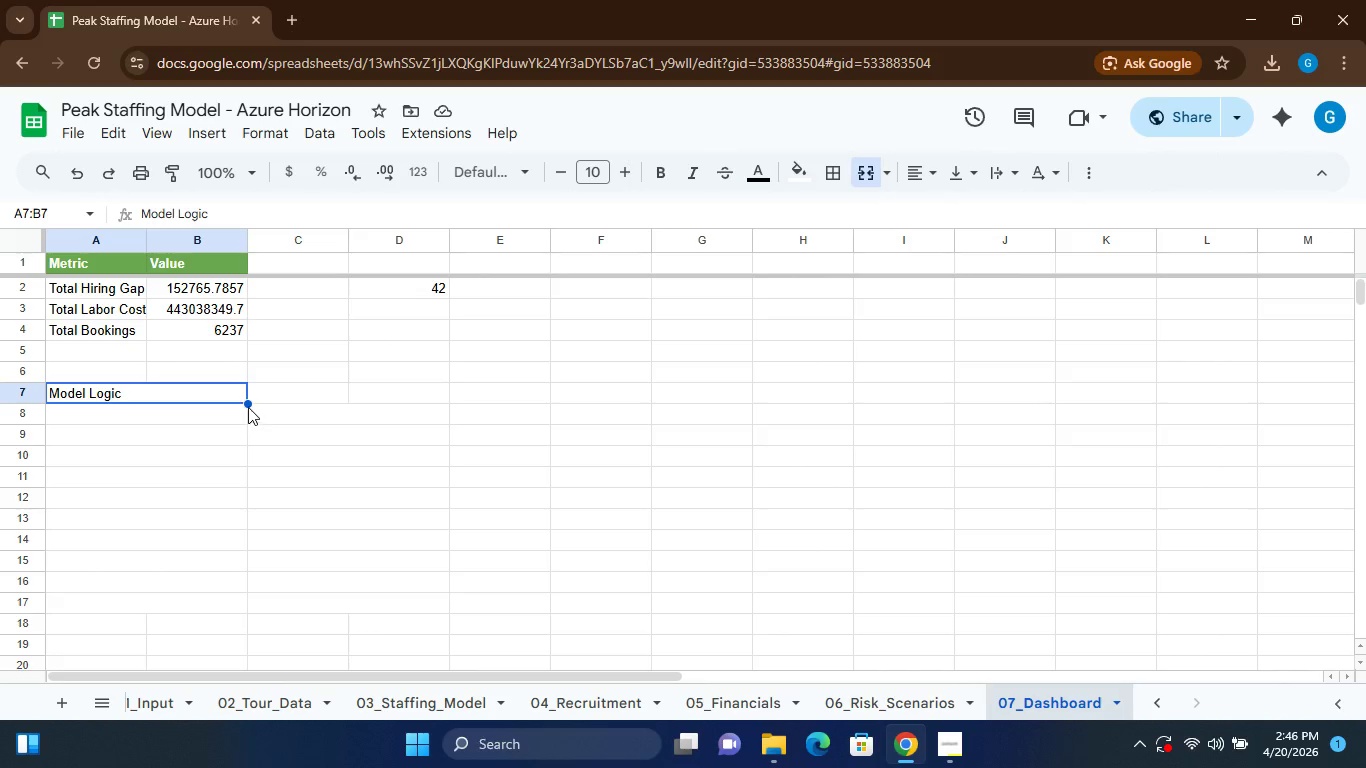 
left_click_drag(start_coordinate=[246, 404], to_coordinate=[242, 530])
 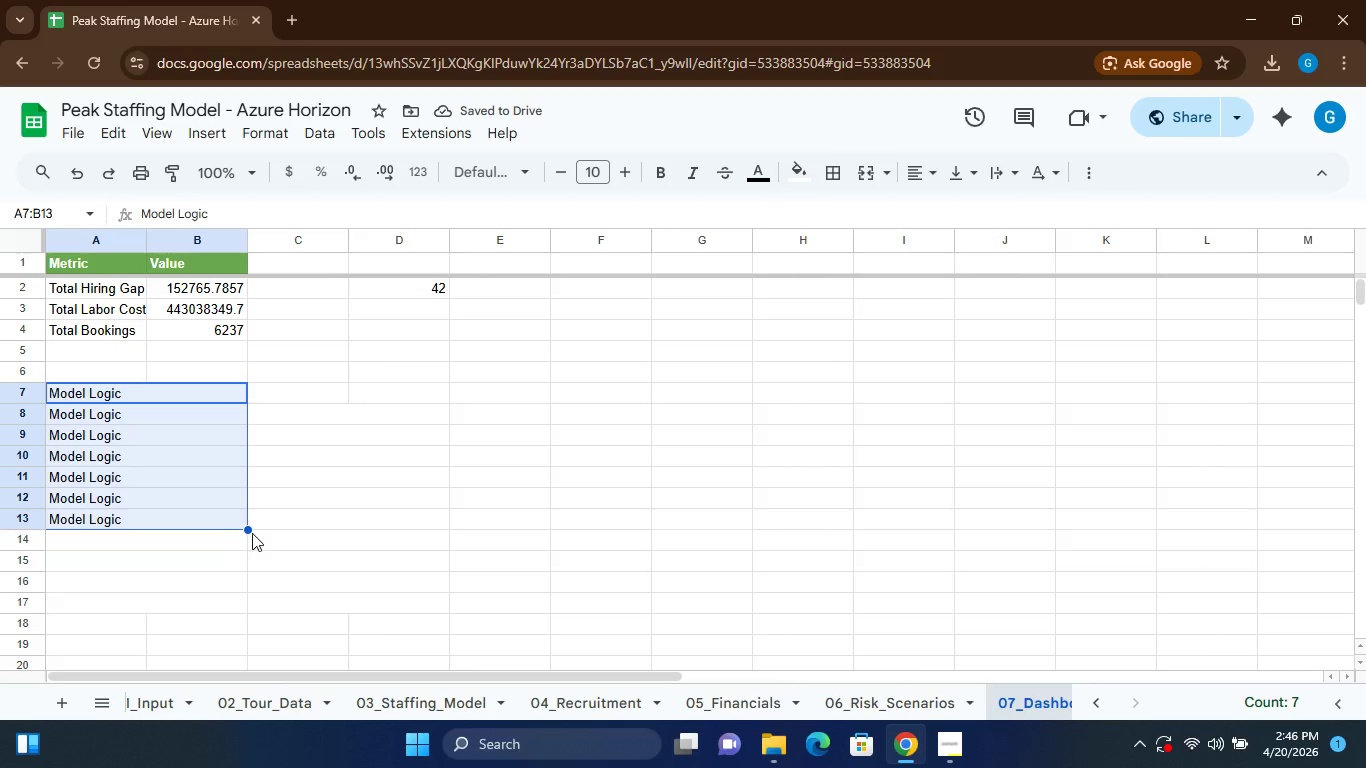 
wait(8.47)
 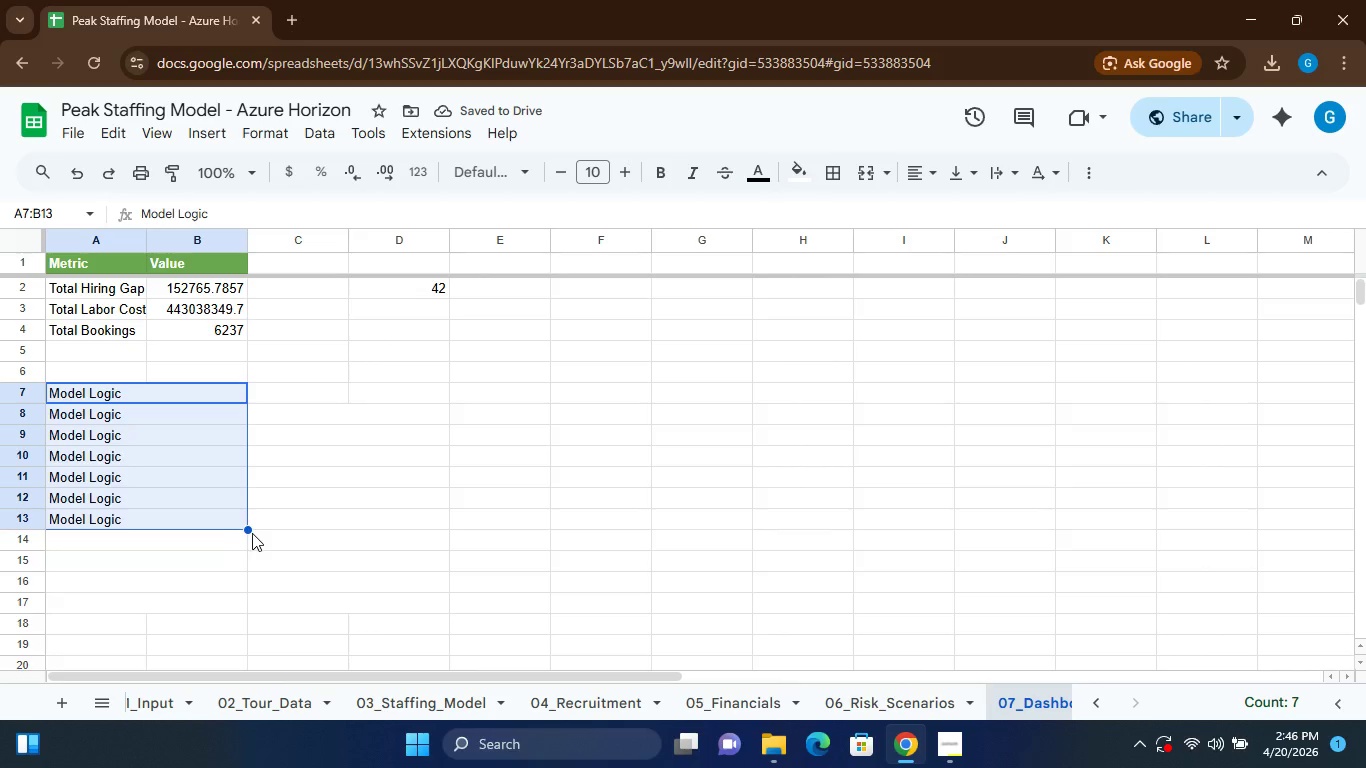 
left_click_drag(start_coordinate=[247, 531], to_coordinate=[245, 546])
 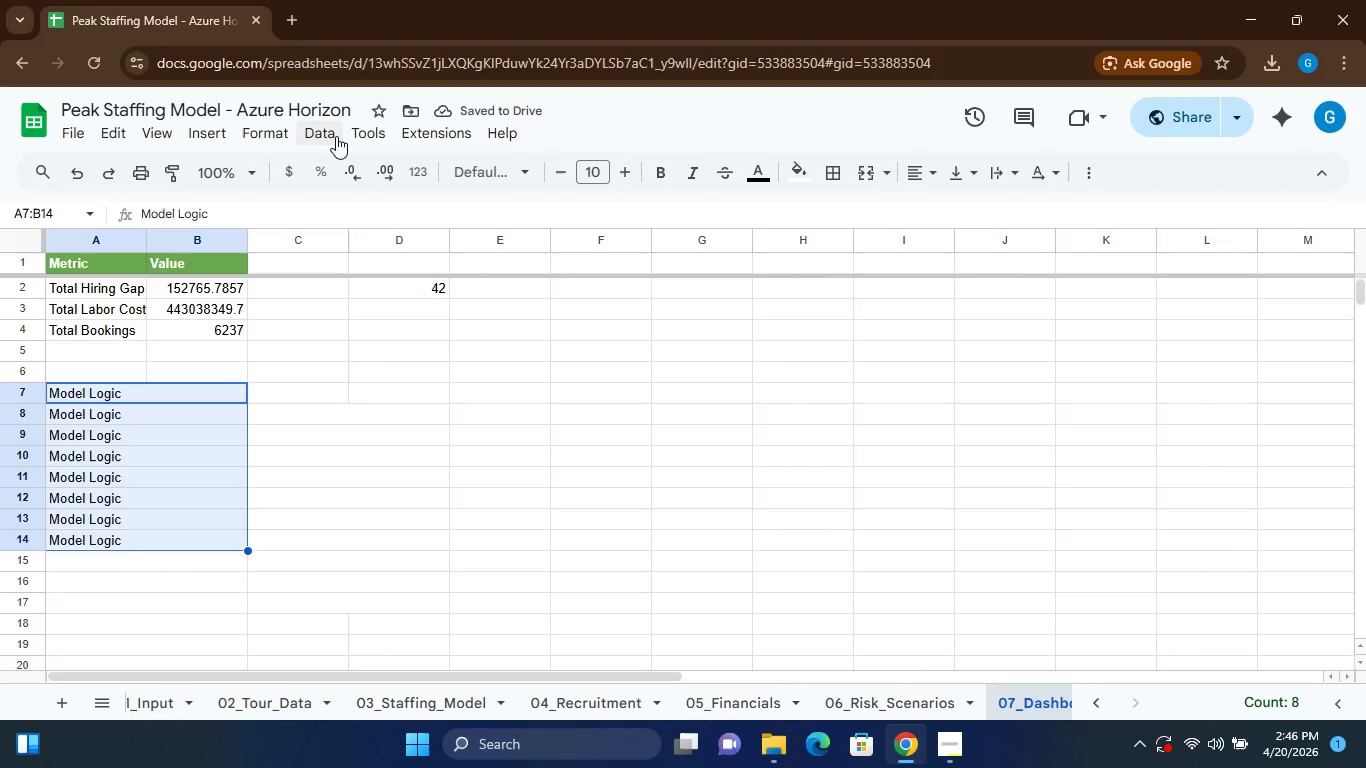 
wait(5.94)
 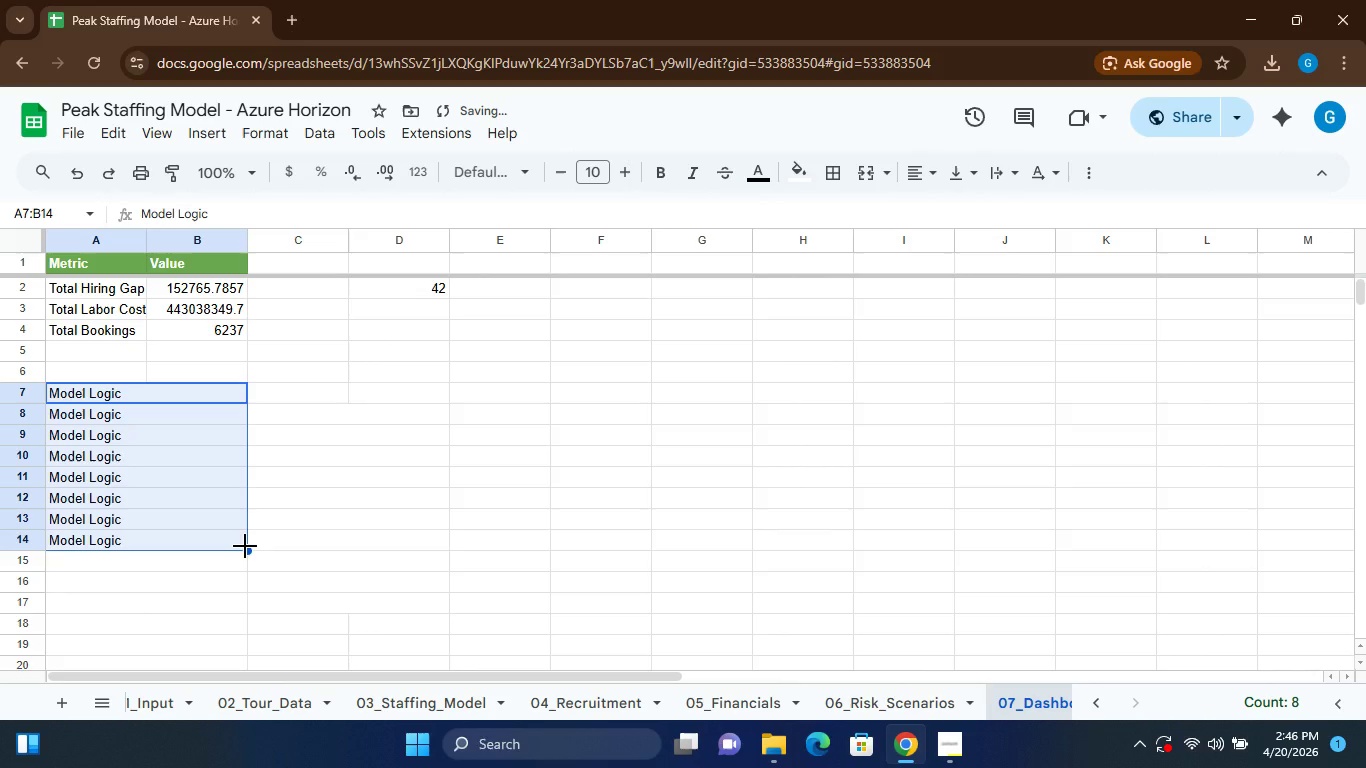 
left_click([270, 136])
 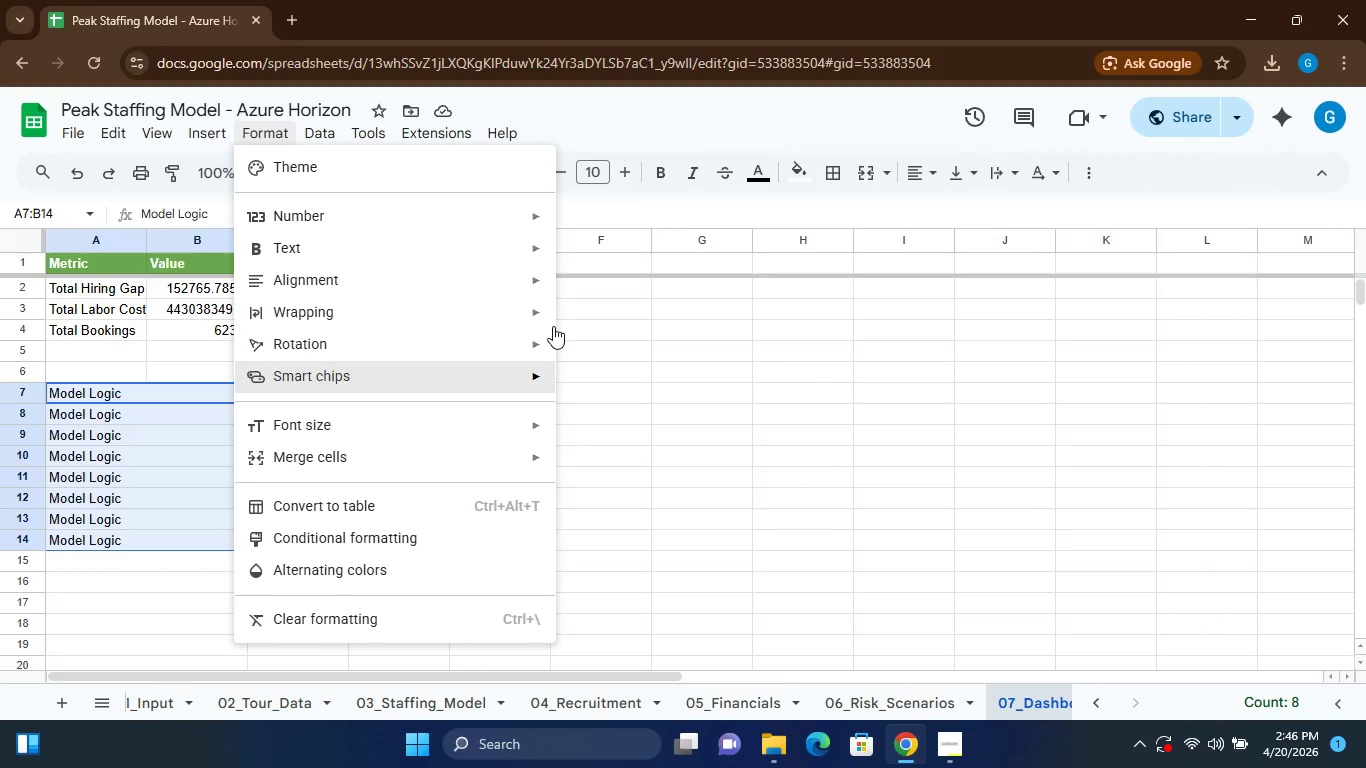 
mouse_move([551, 464])
 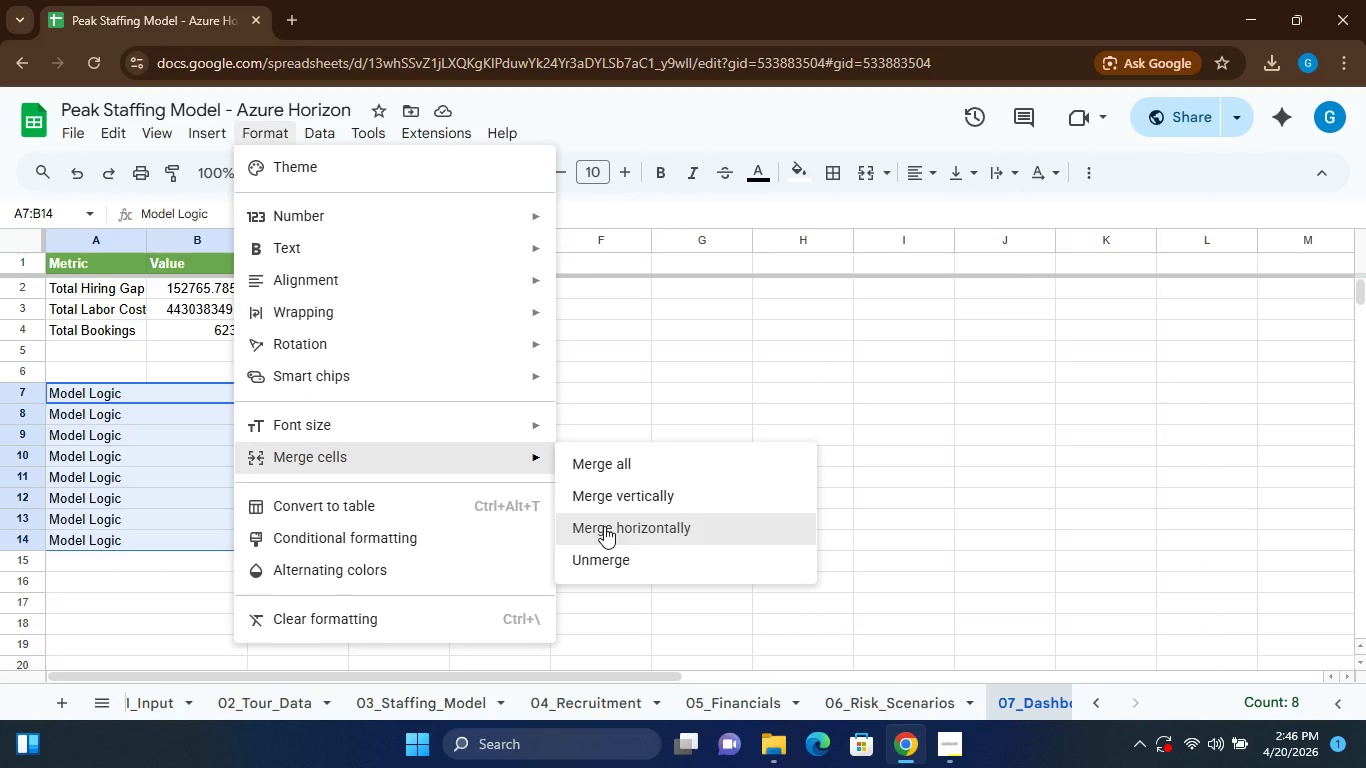 
wait(8.23)
 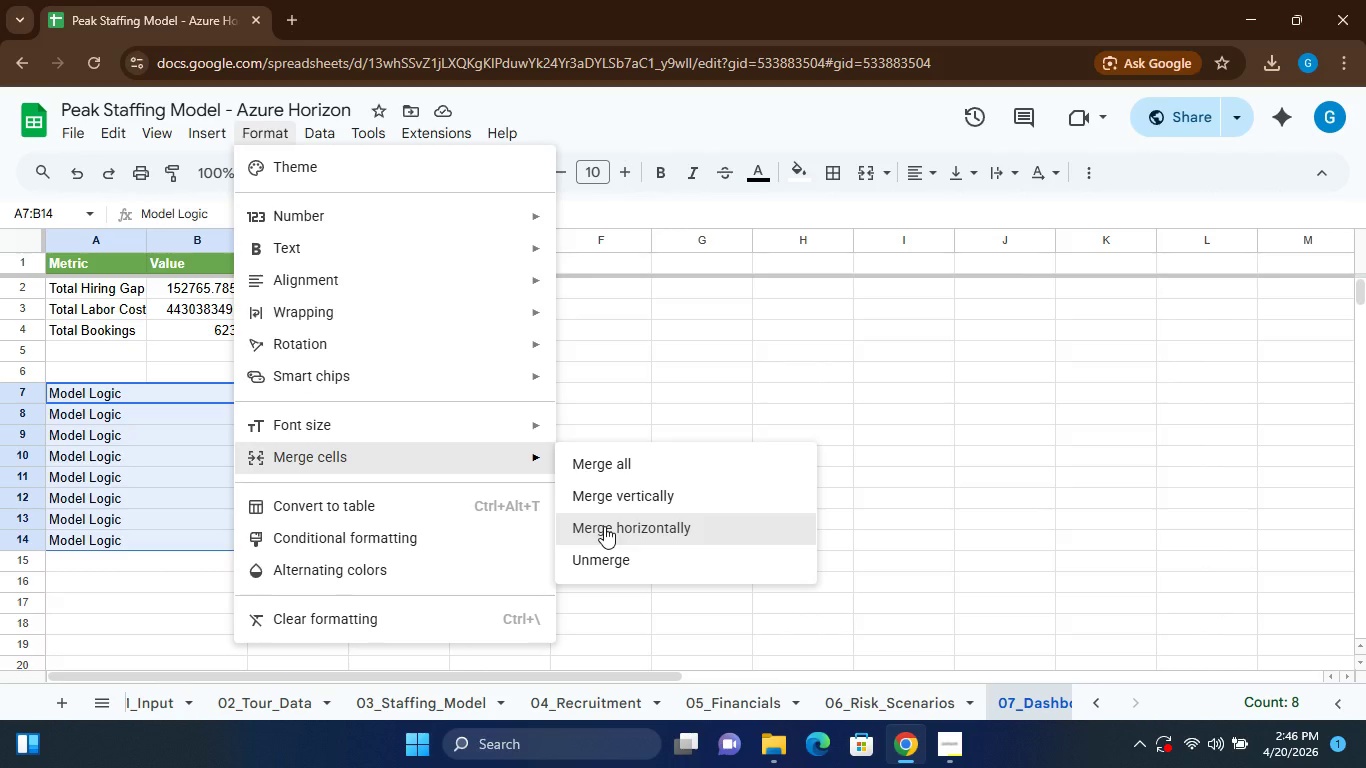 
left_click([604, 526])
 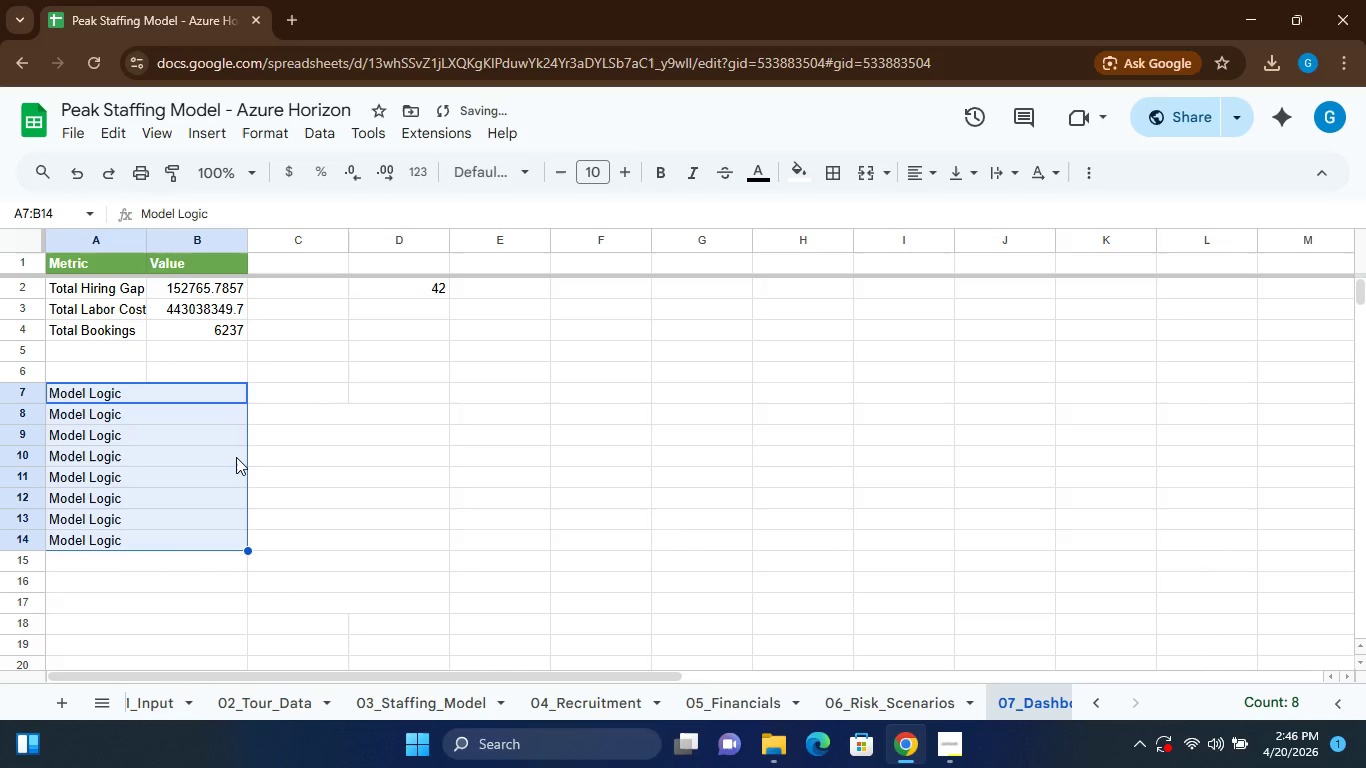 
left_click([236, 457])
 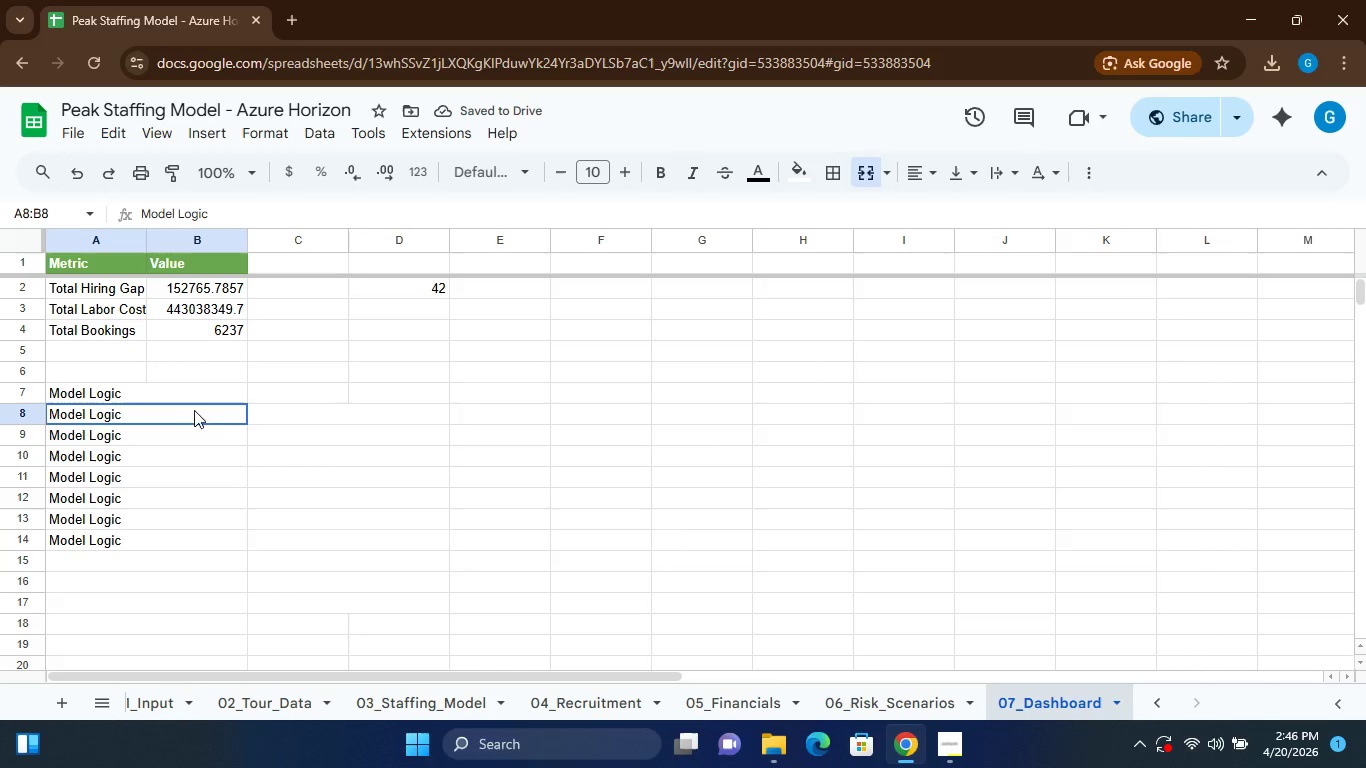 
double_click([194, 410])
 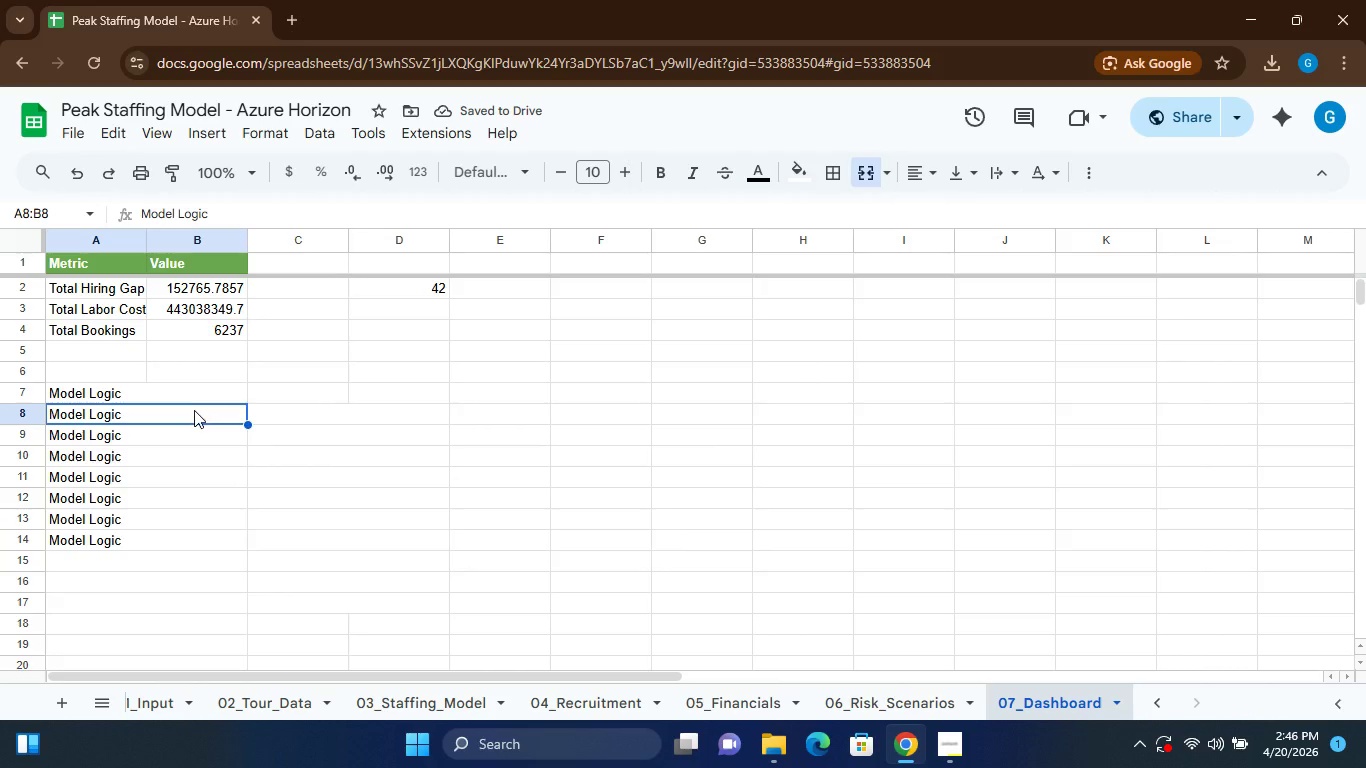 
triple_click([194, 410])
 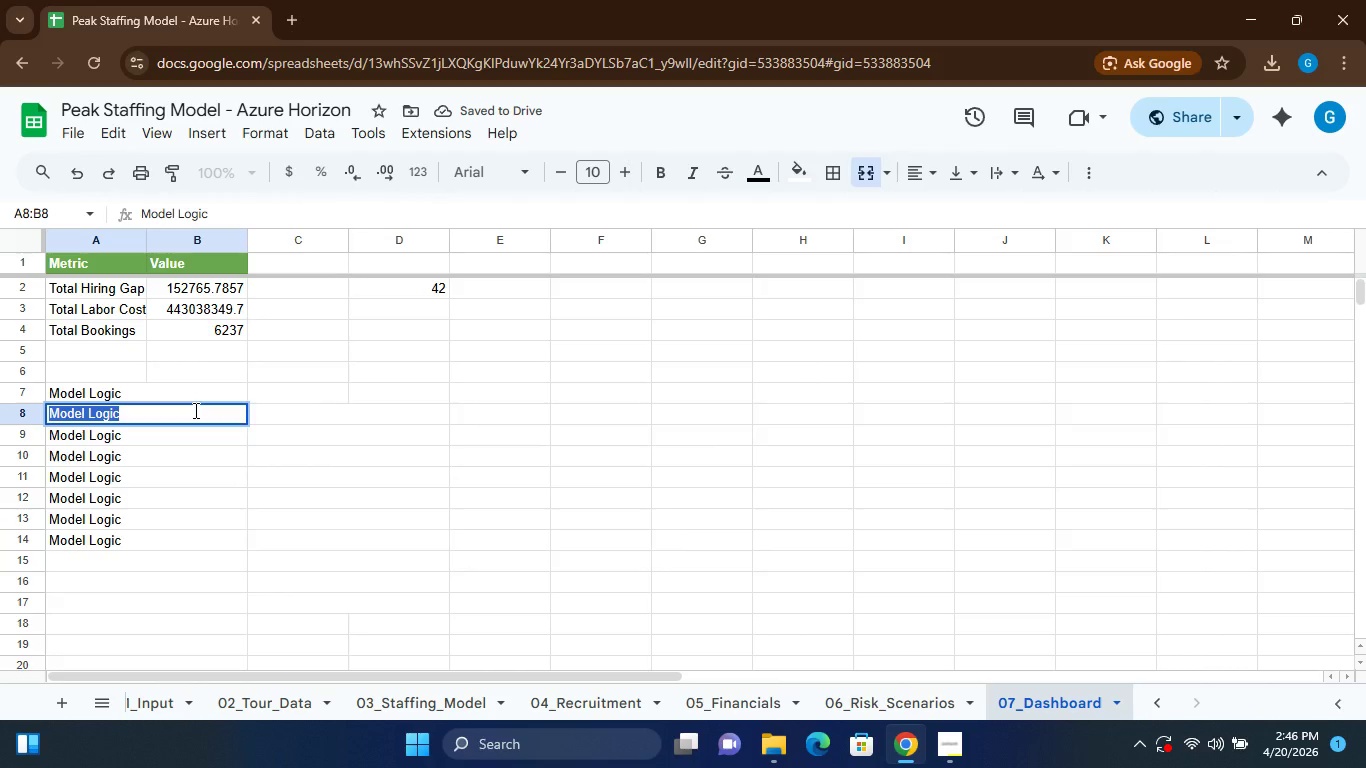 
left_click([194, 410])
 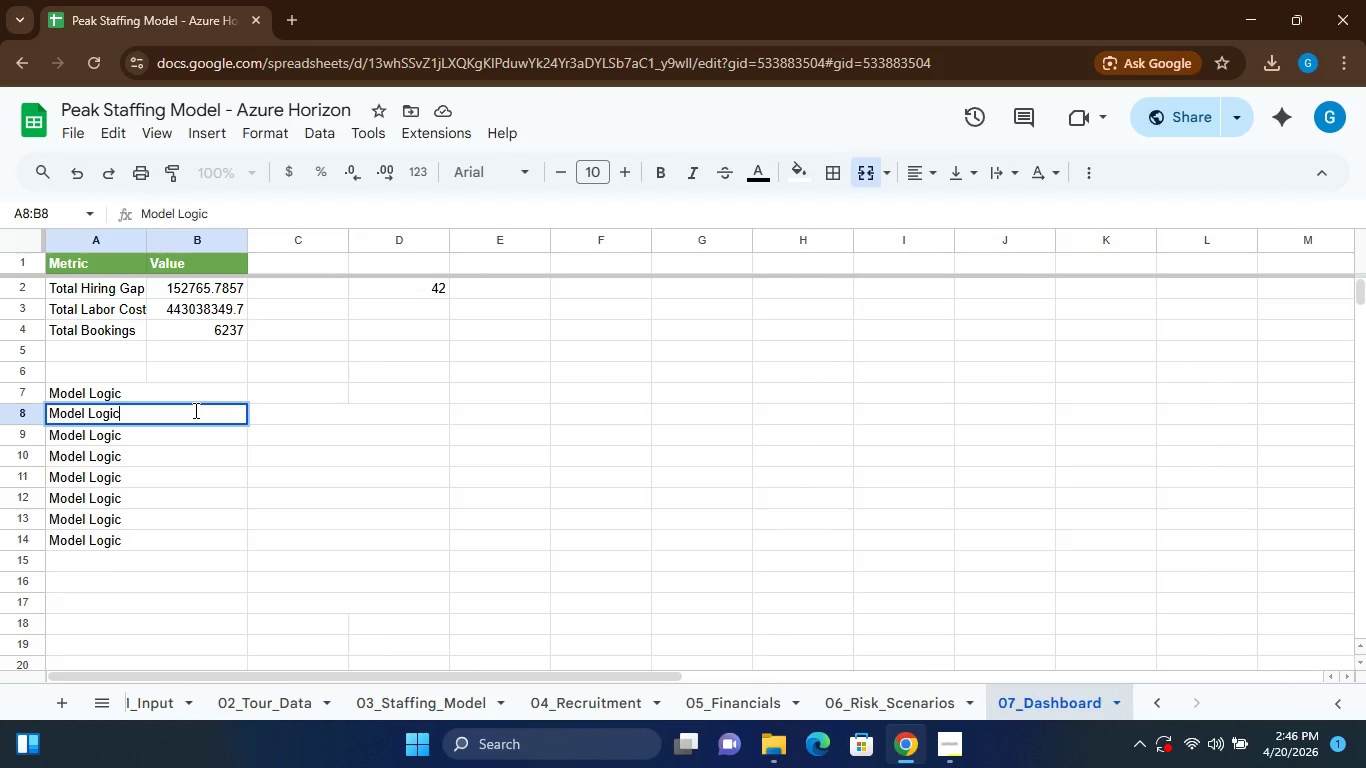 
type(tygfygygyyiigygyig)
 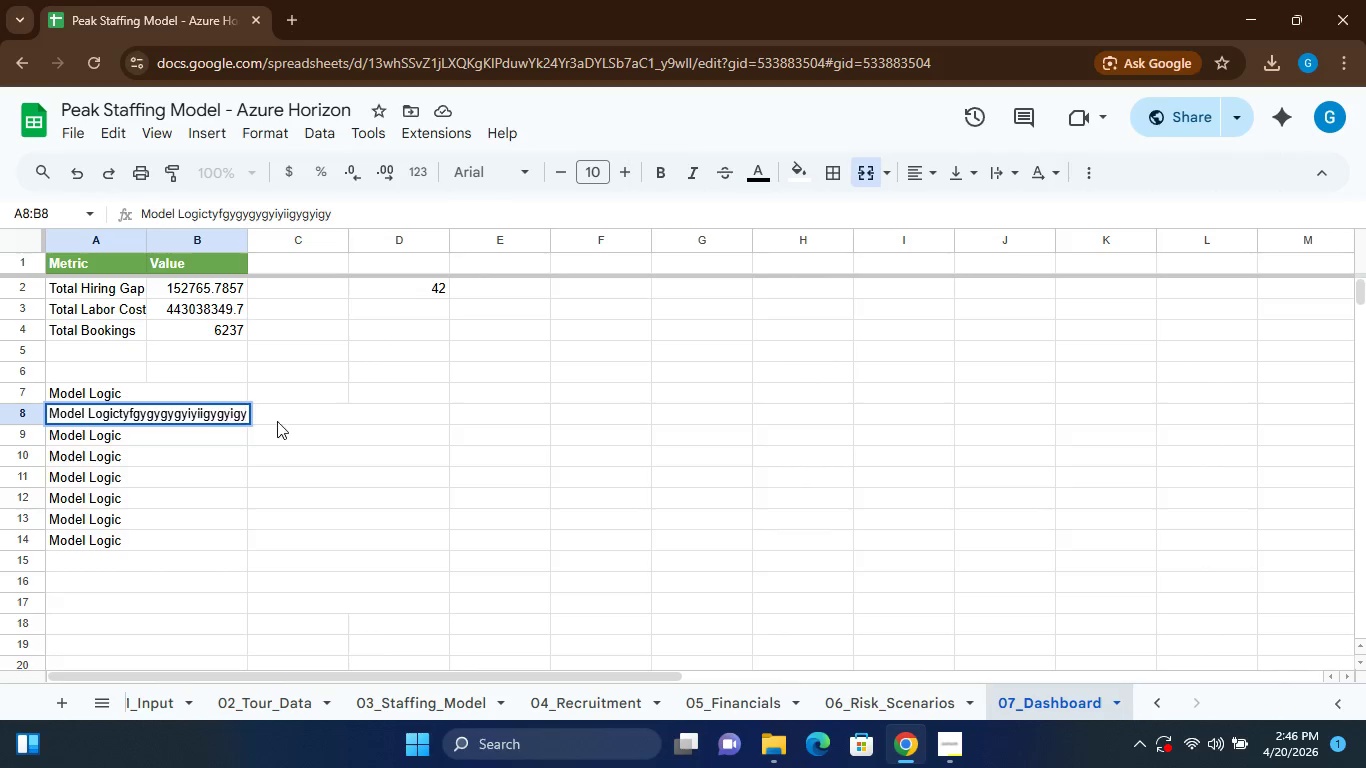 
wait(8.88)
 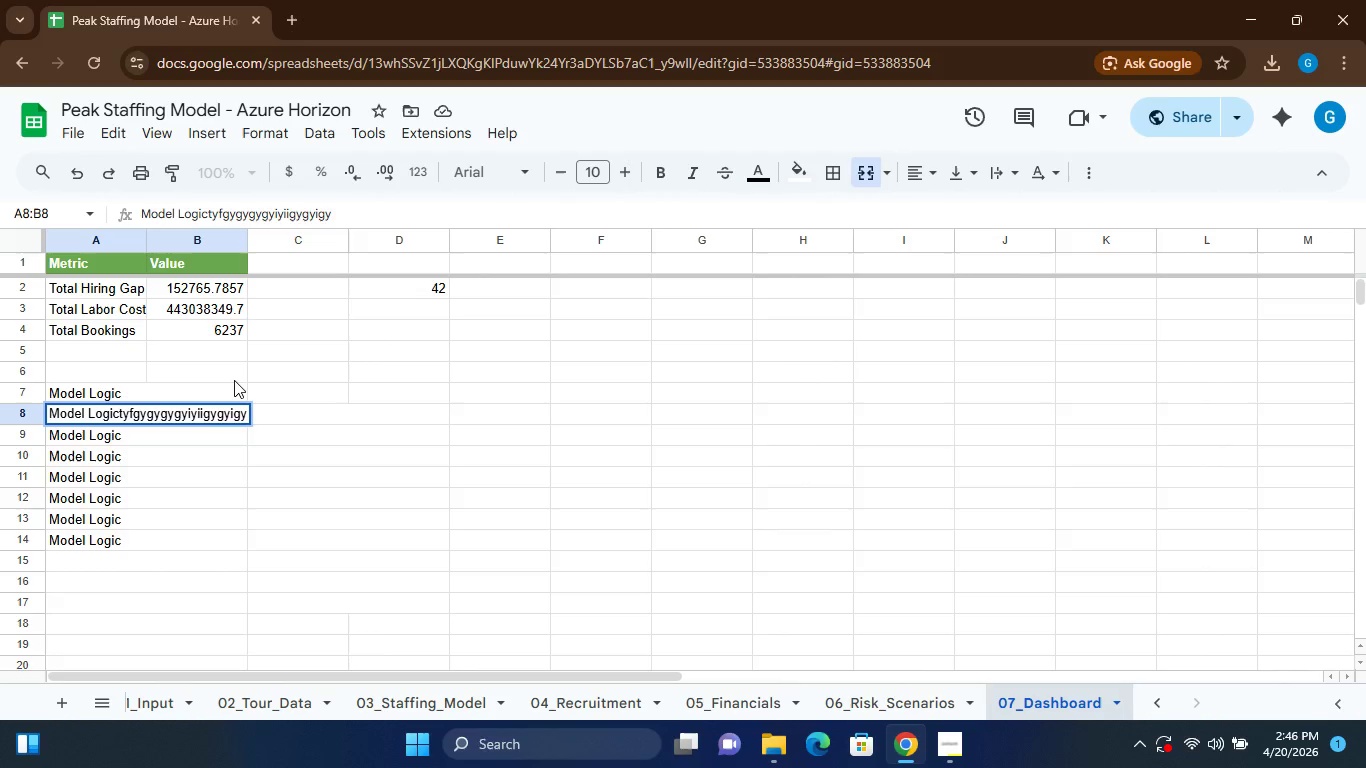 
left_click([211, 392])
 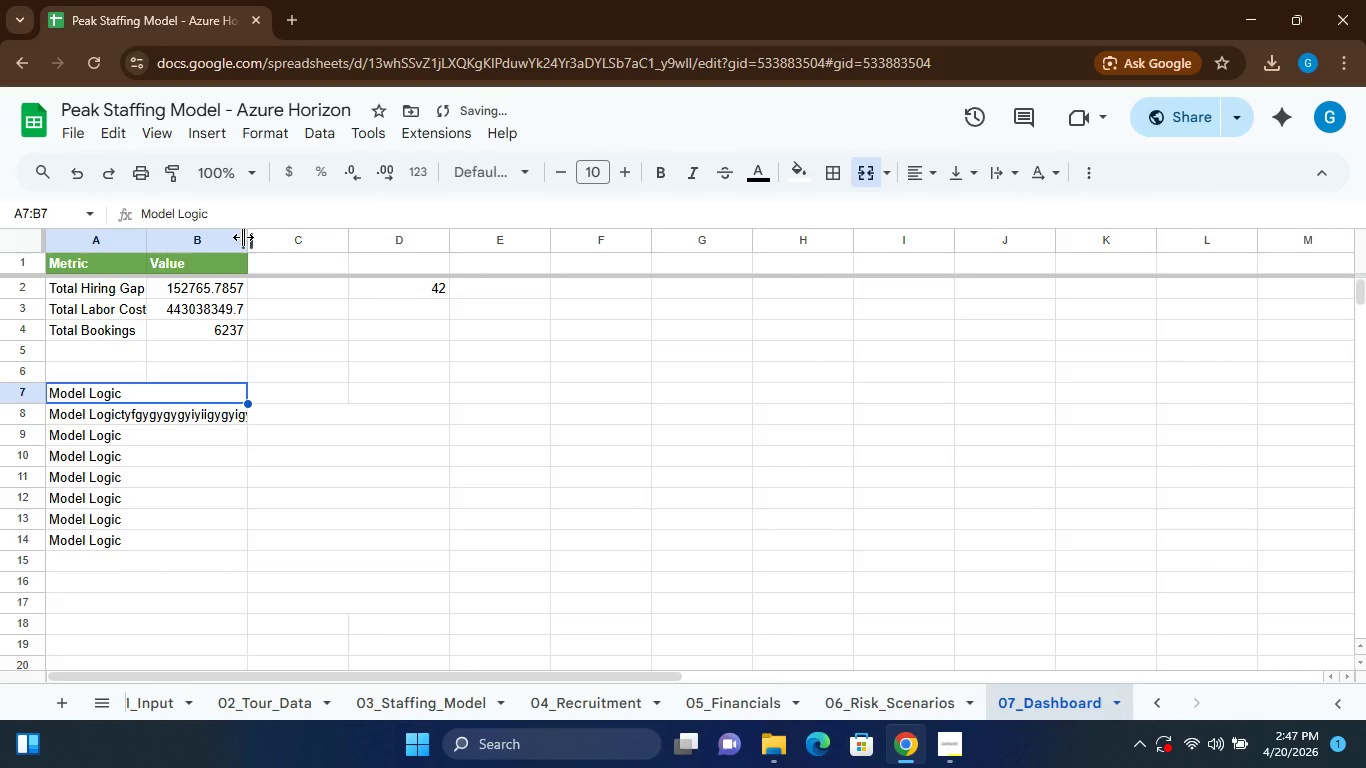 
left_click_drag(start_coordinate=[247, 235], to_coordinate=[353, 244])
 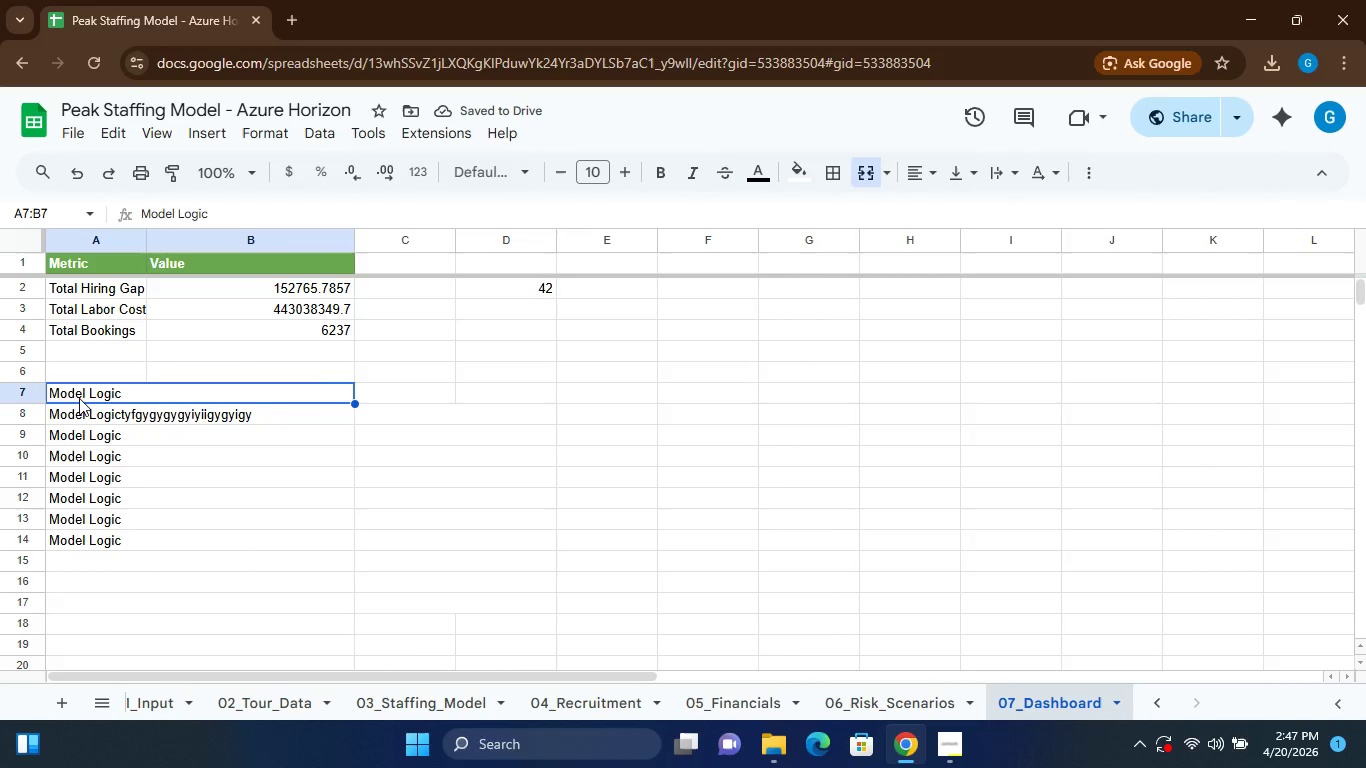 
wait(5.22)
 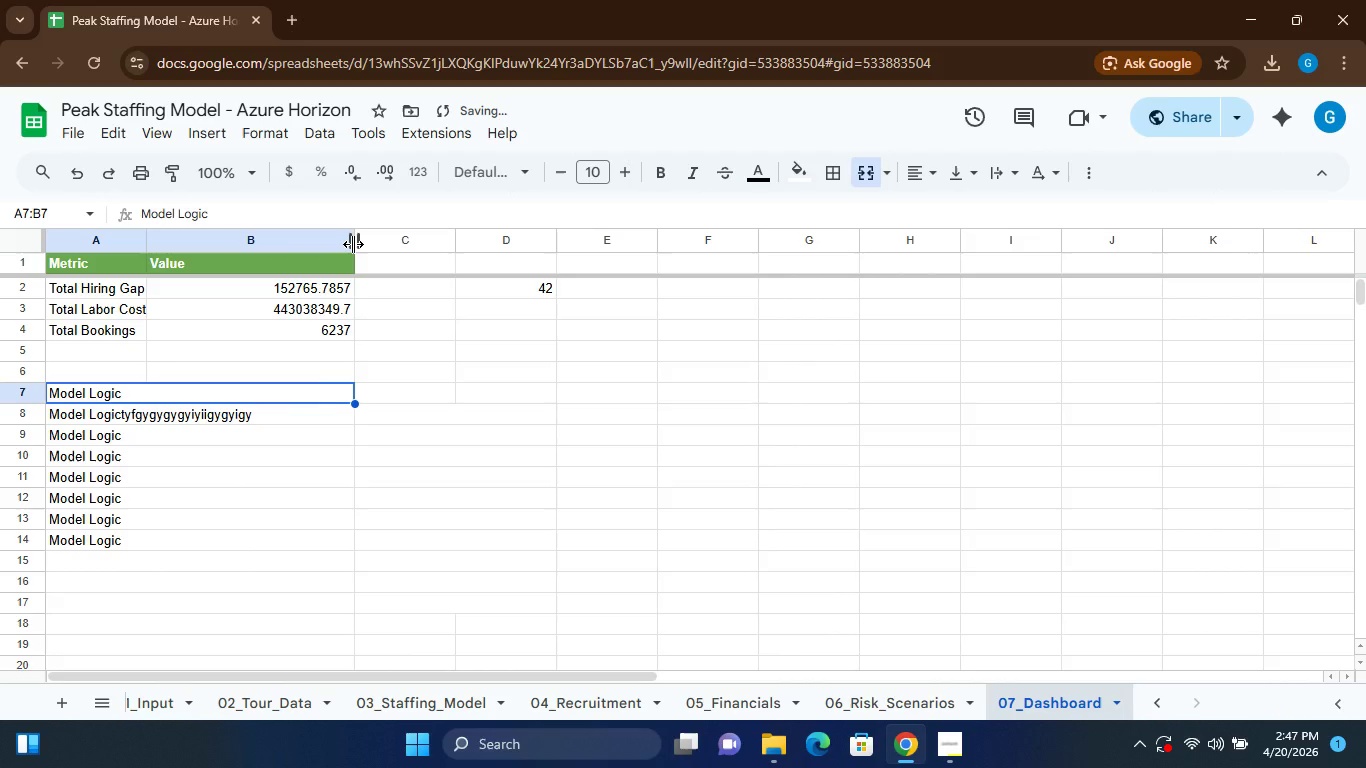 
double_click([110, 396])
 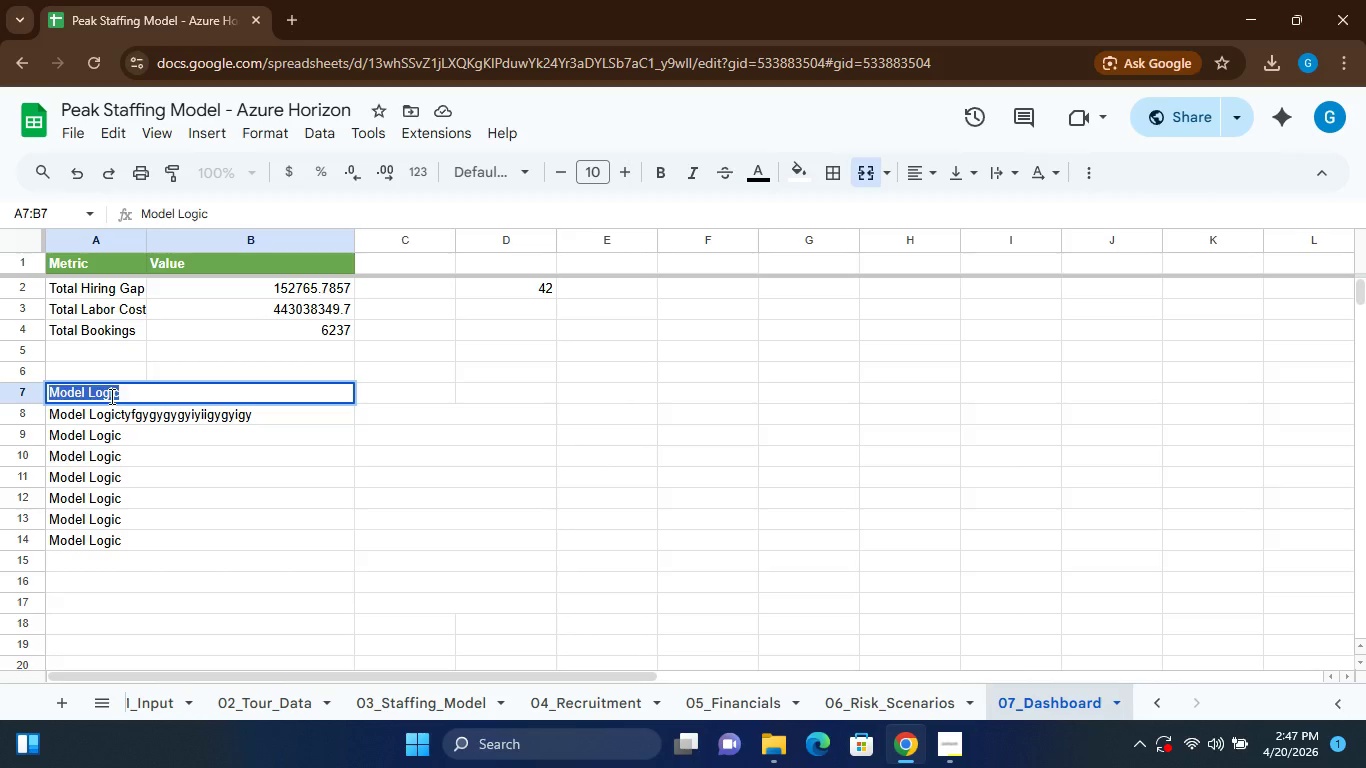 
triple_click([110, 396])
 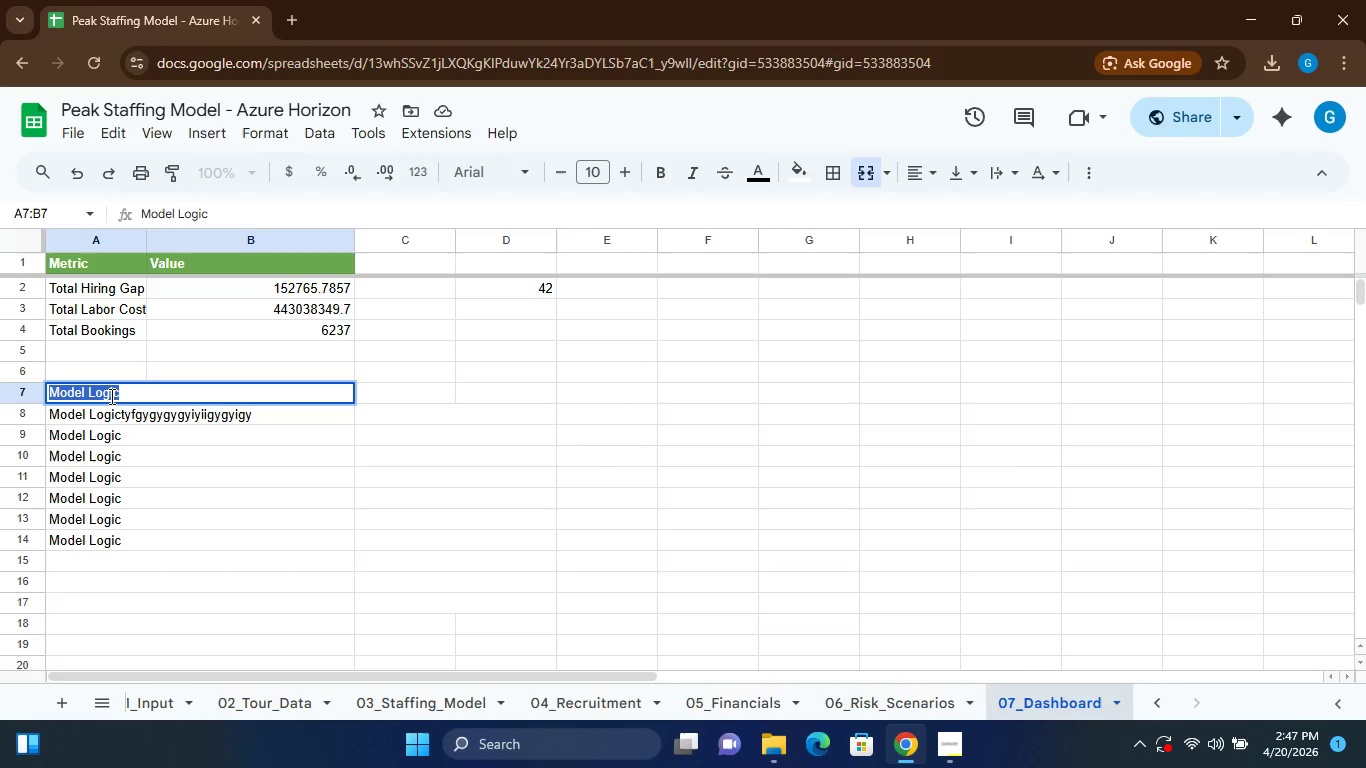 
key(Control+E)
 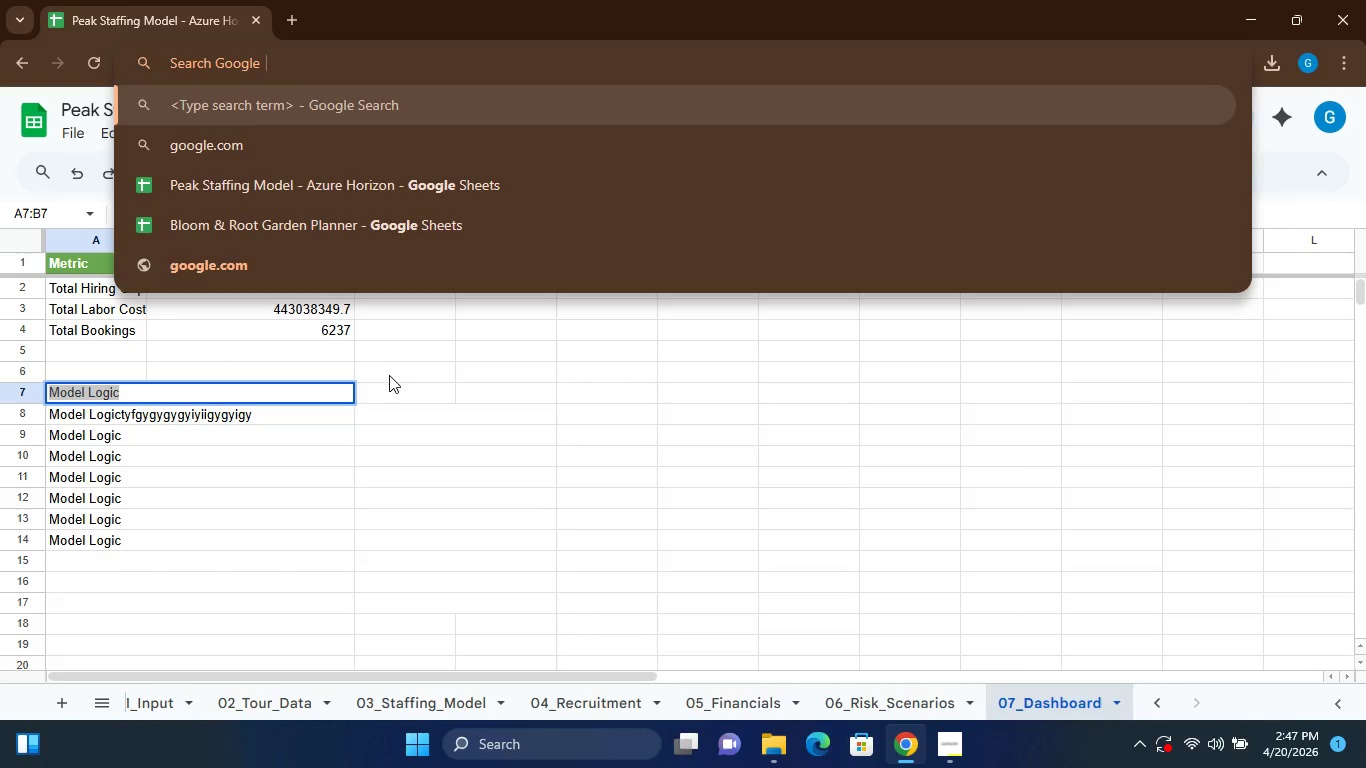 
left_click([389, 375])
 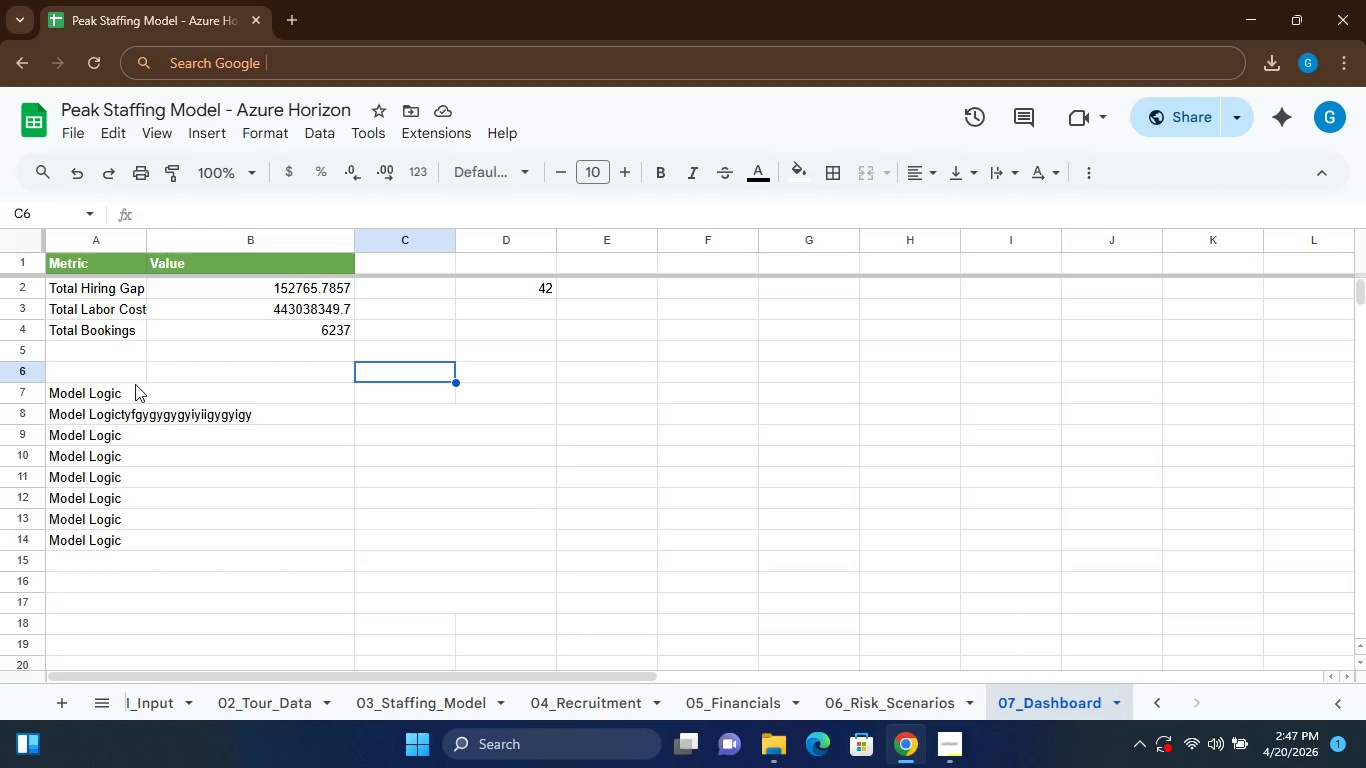 
left_click([137, 385])
 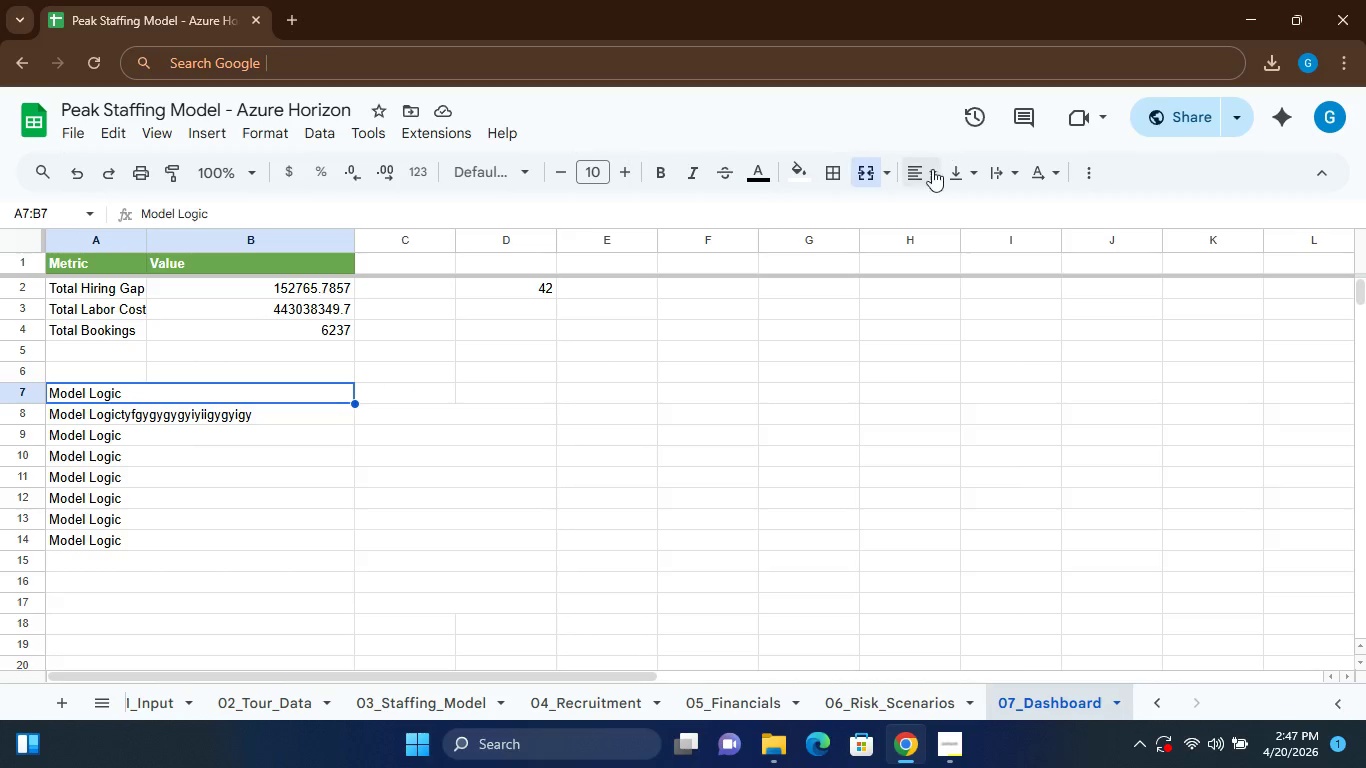 
left_click([930, 175])
 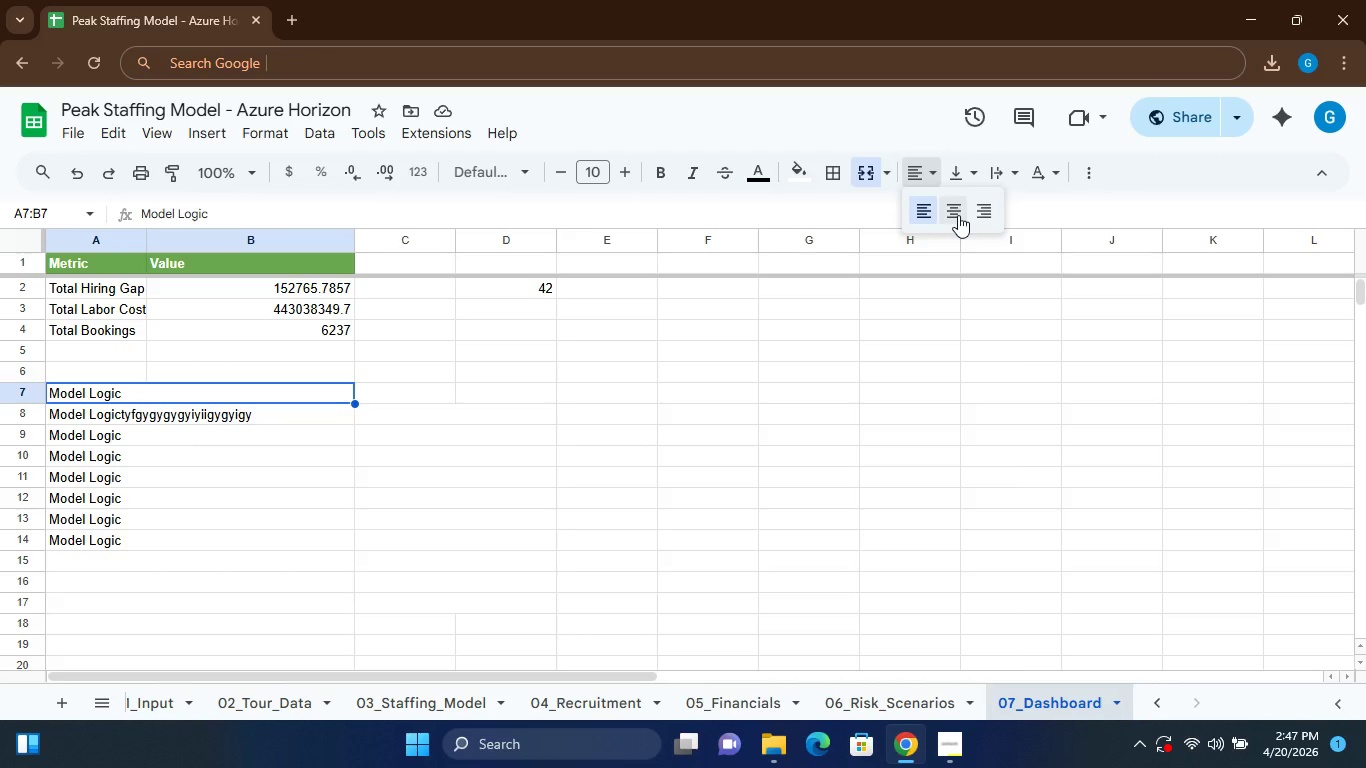 
left_click([958, 217])
 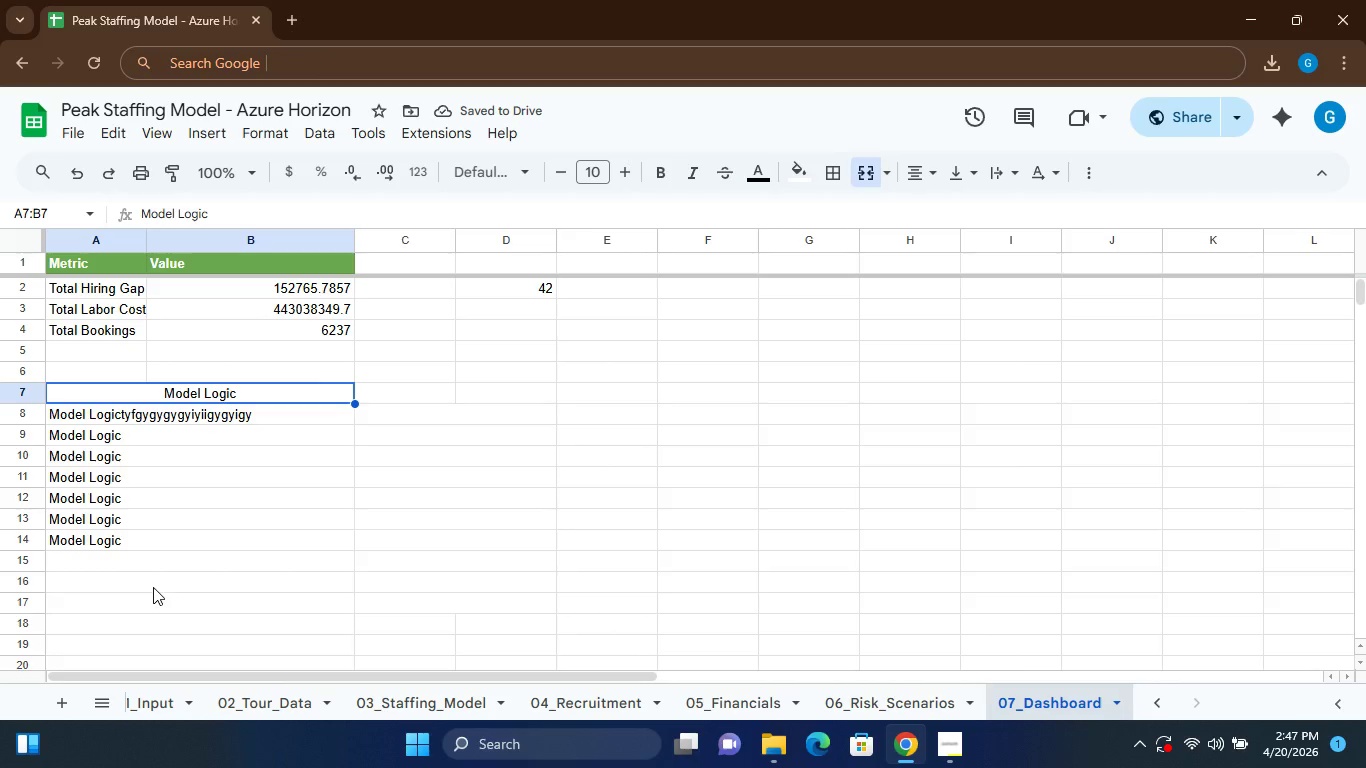 
left_click([283, 367])
 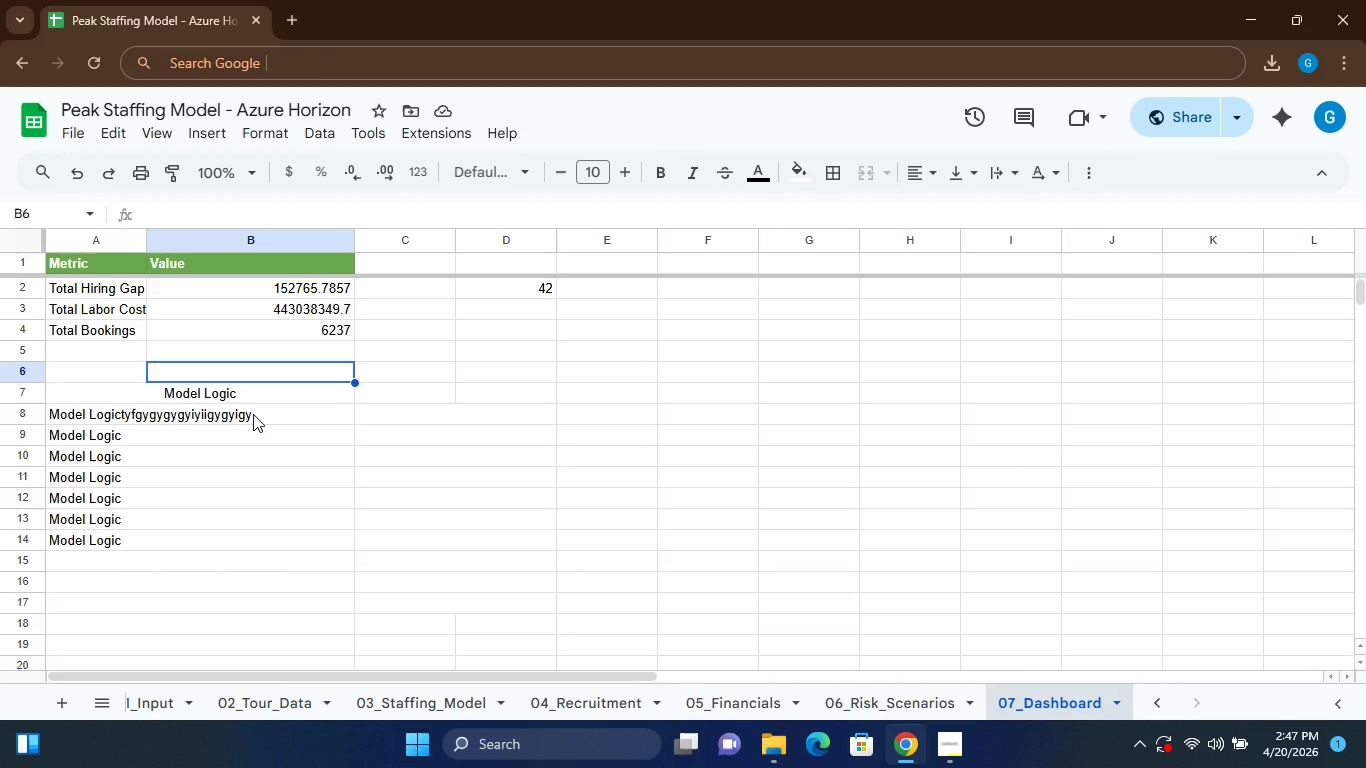 
left_click([252, 414])
 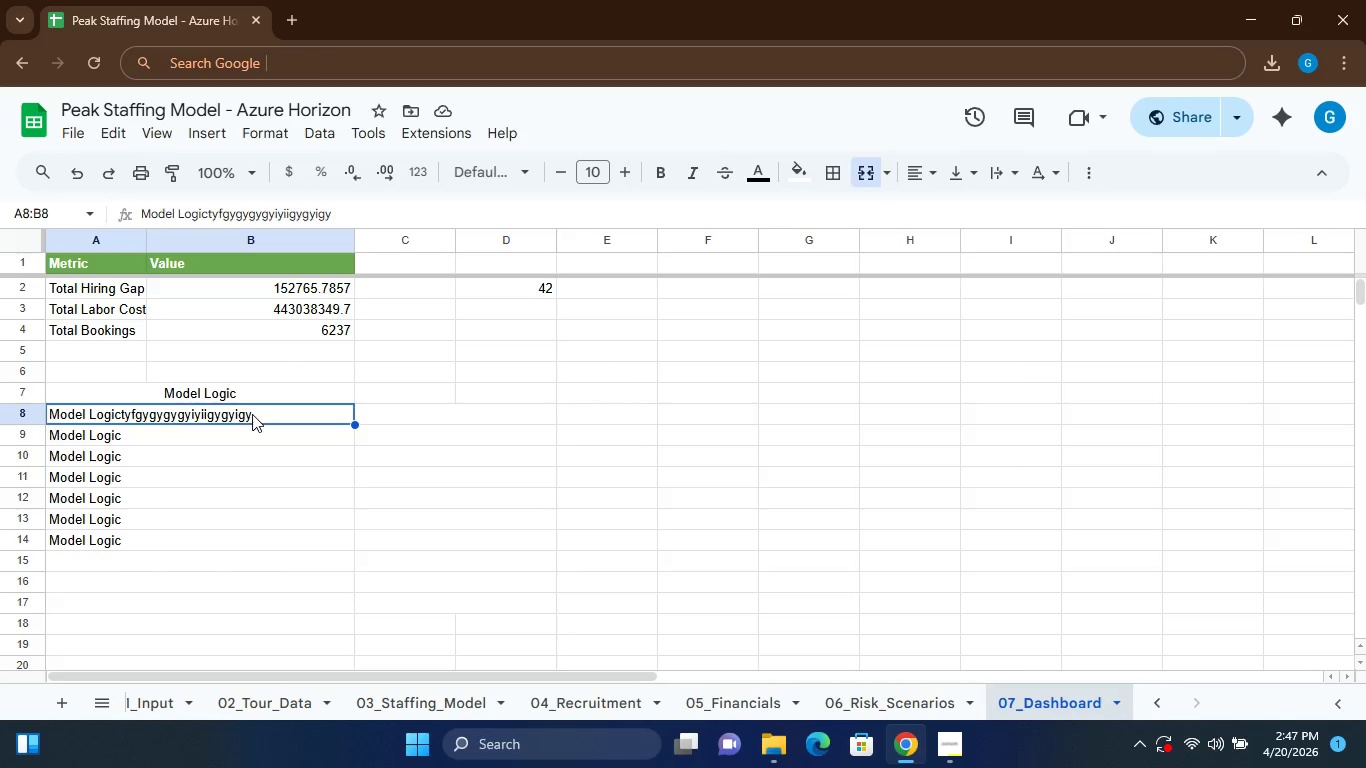 
double_click([252, 414])
 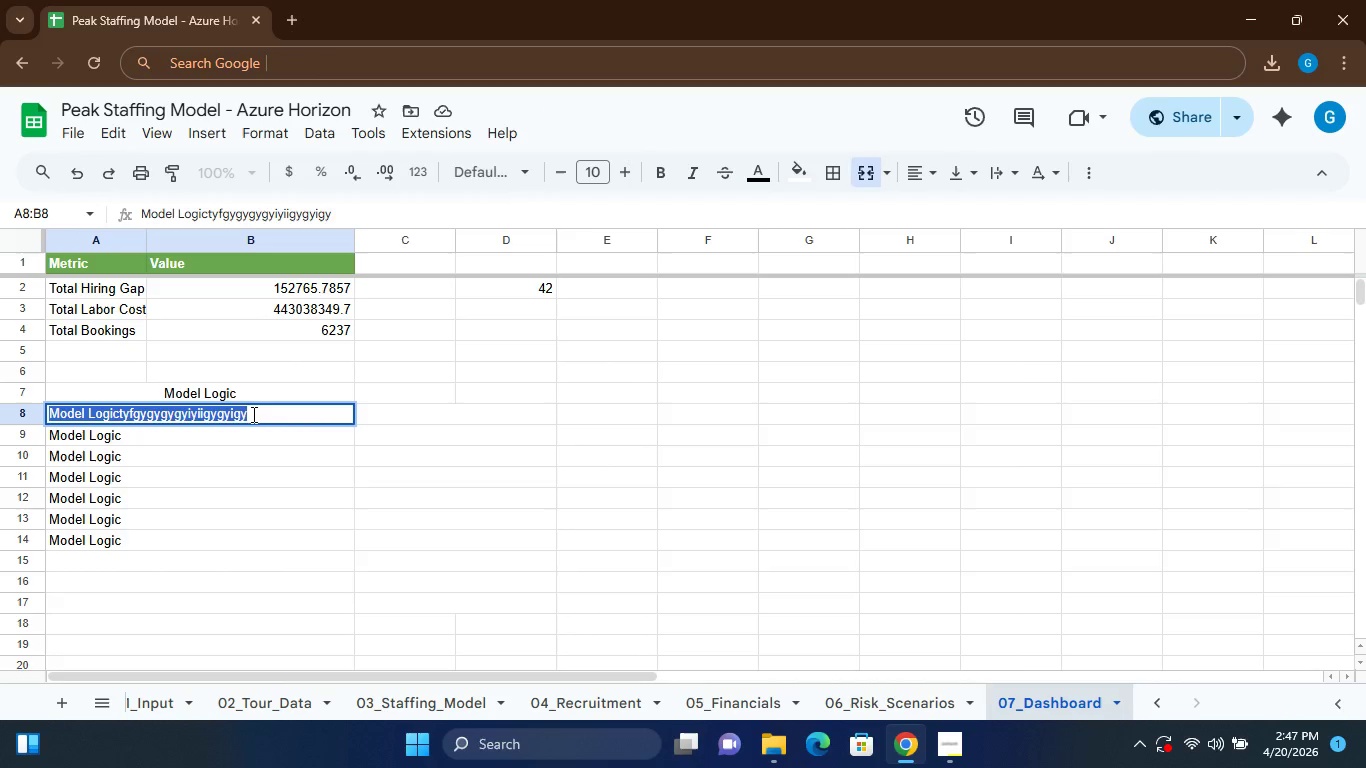 
triple_click([252, 414])
 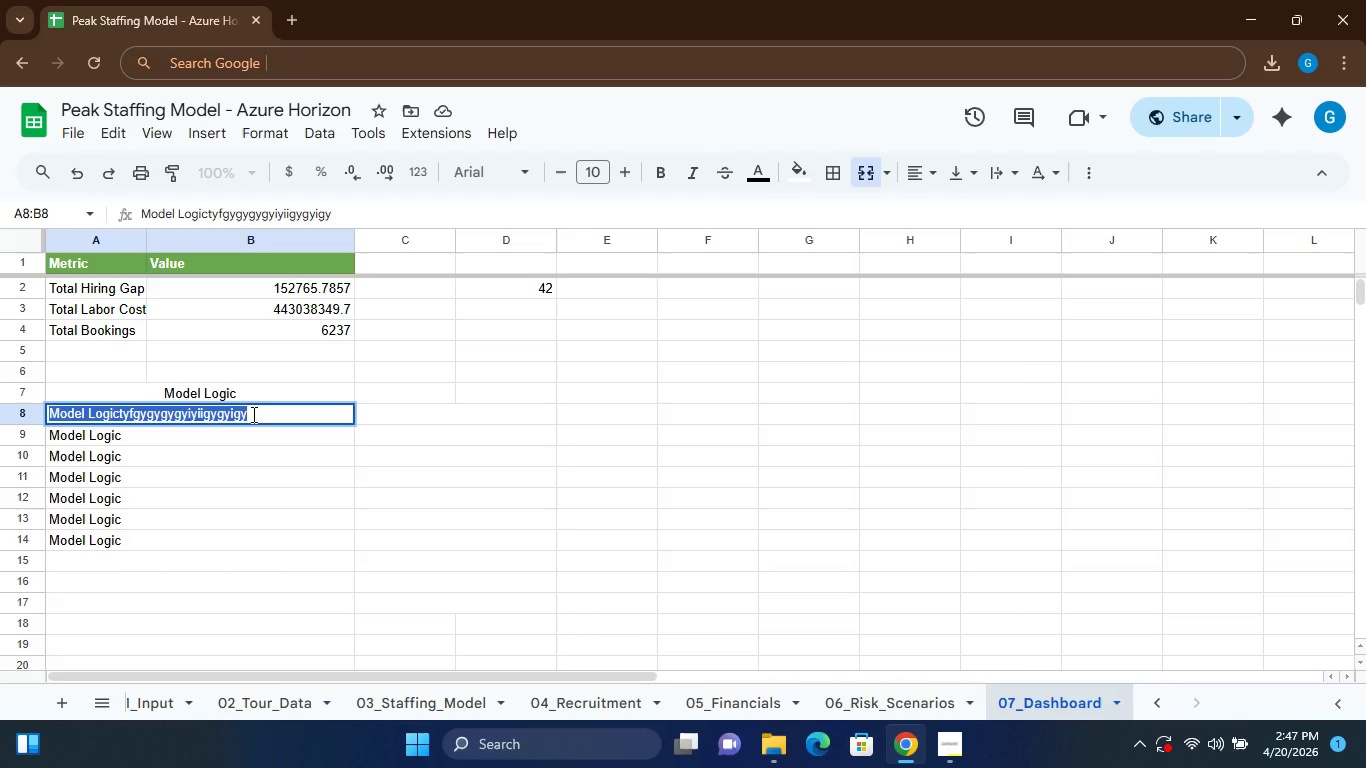 
wait(13.16)
 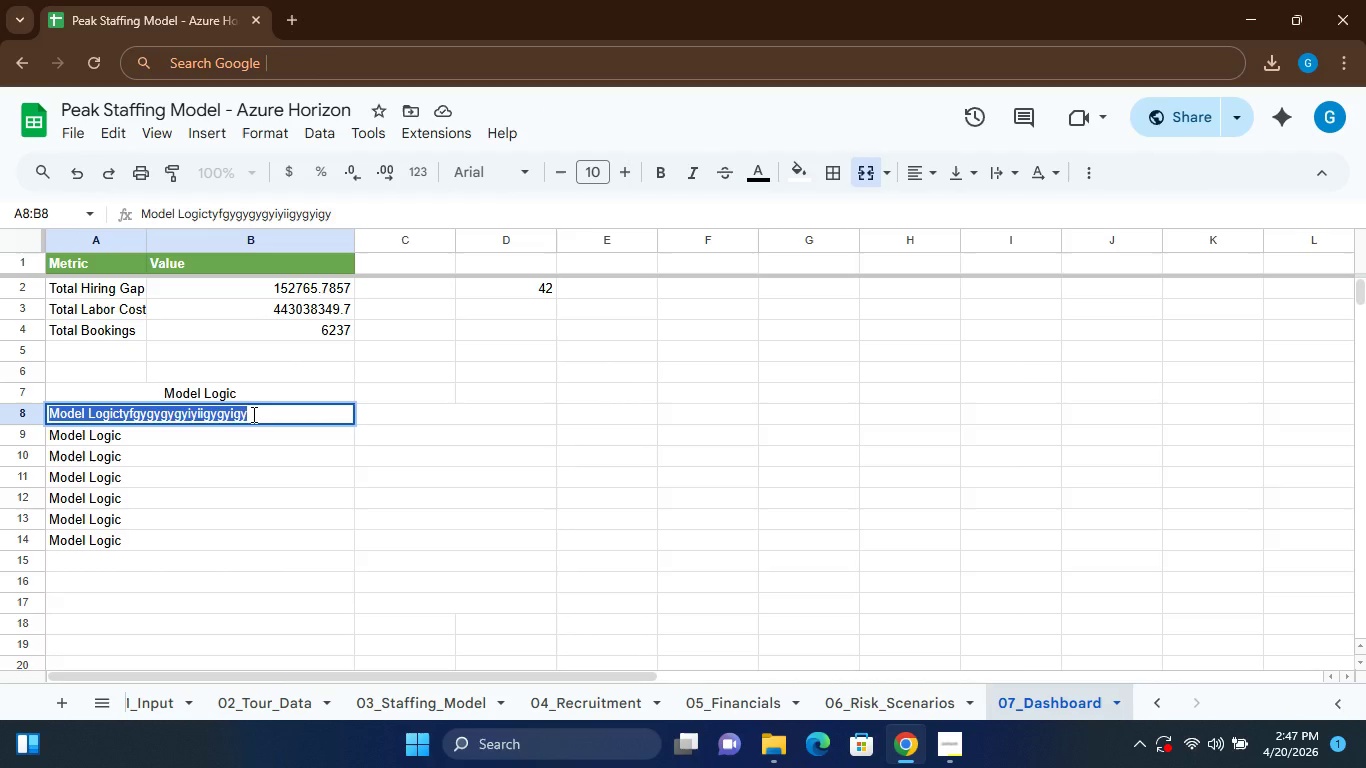 
left_click([117, 138])
 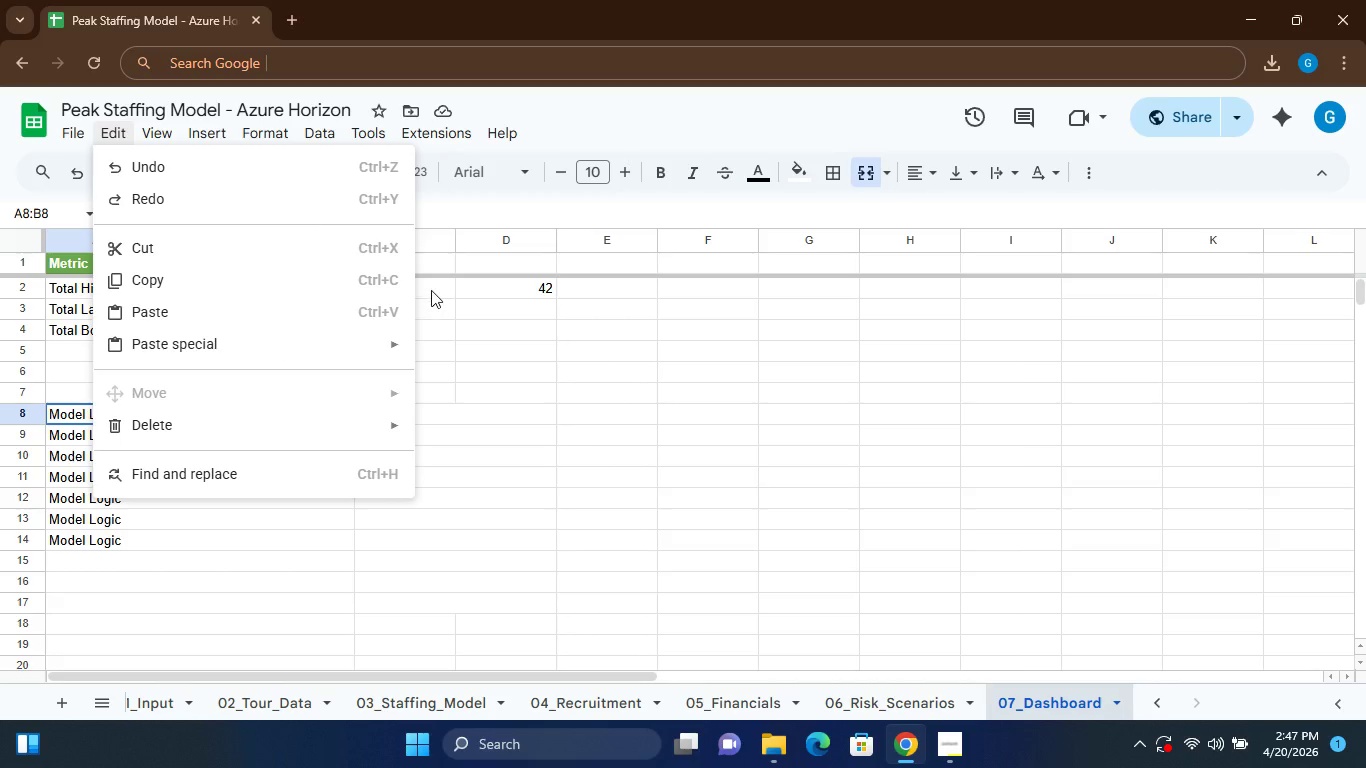 
left_click([499, 401])
 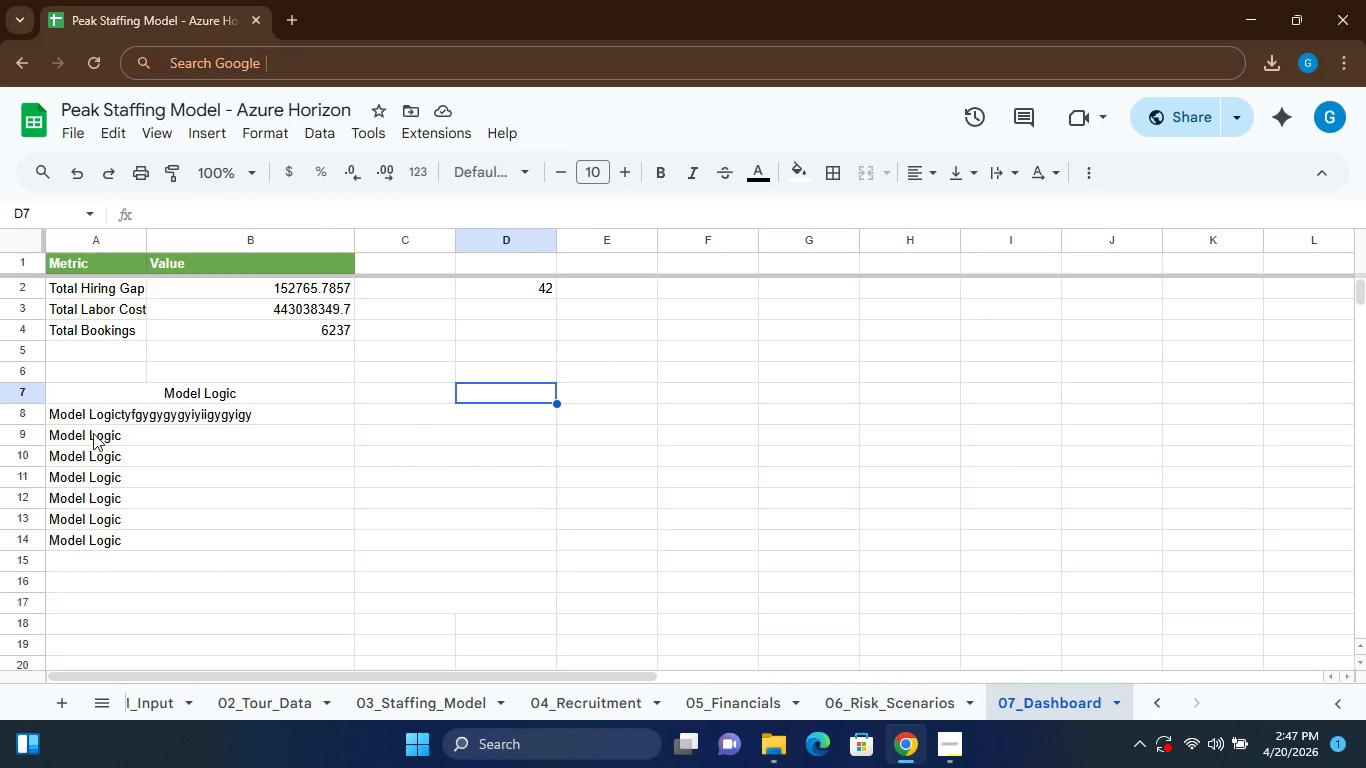 
left_click([94, 435])
 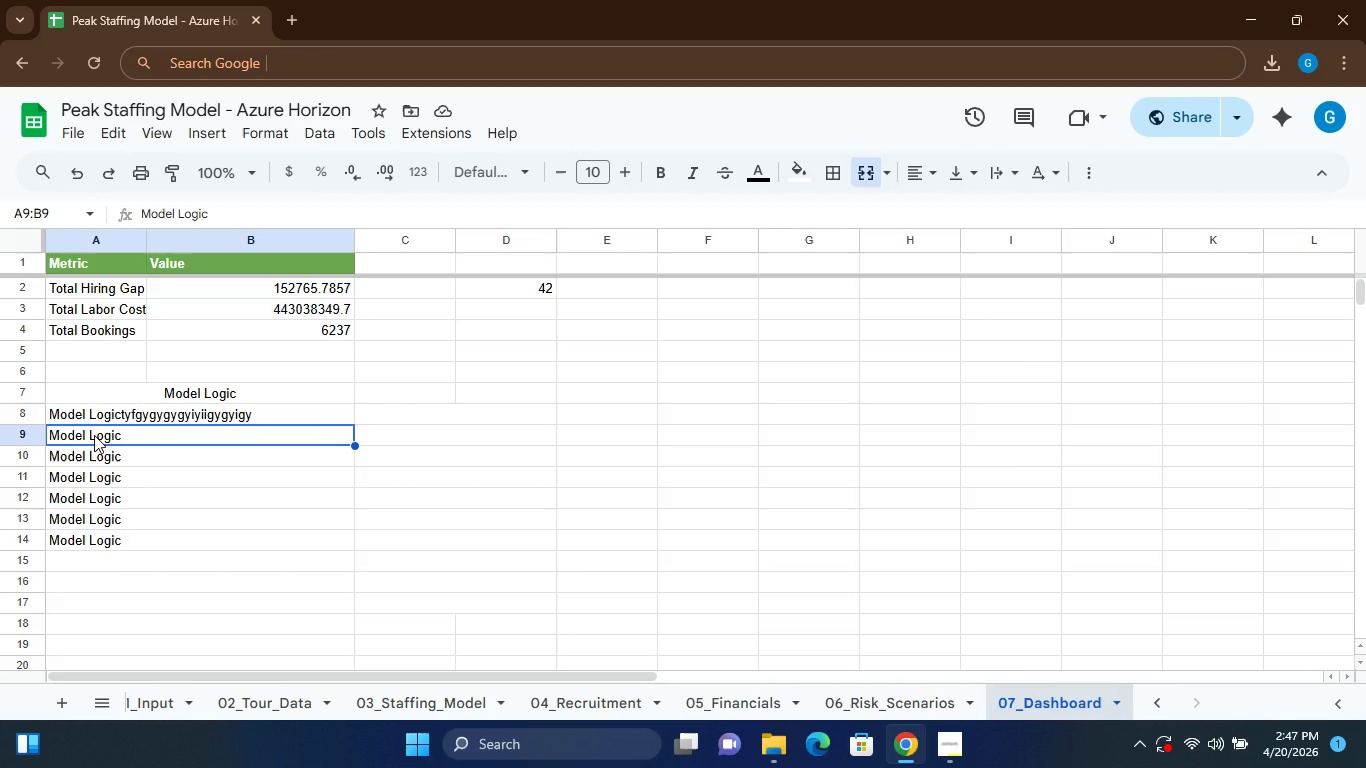 
left_click([94, 435])
 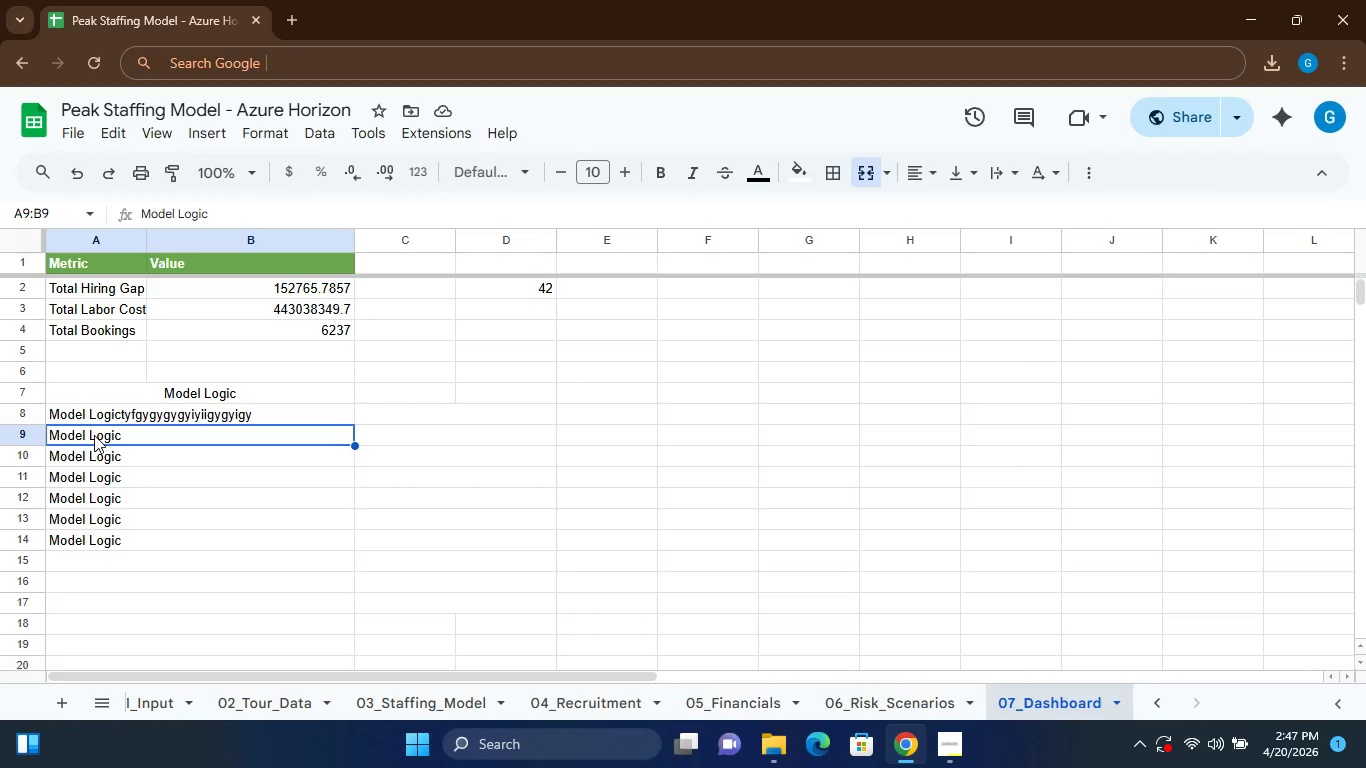 
double_click([94, 435])
 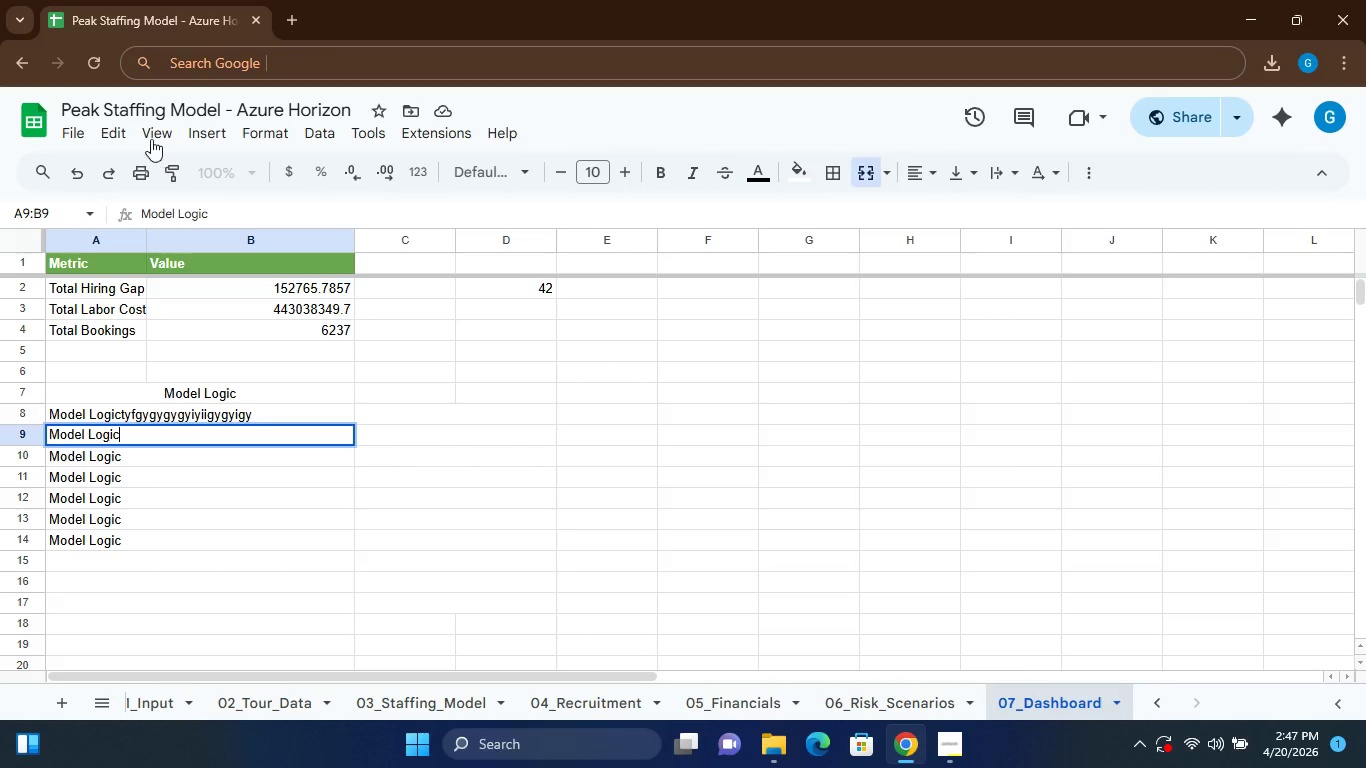 
left_click([148, 132])
 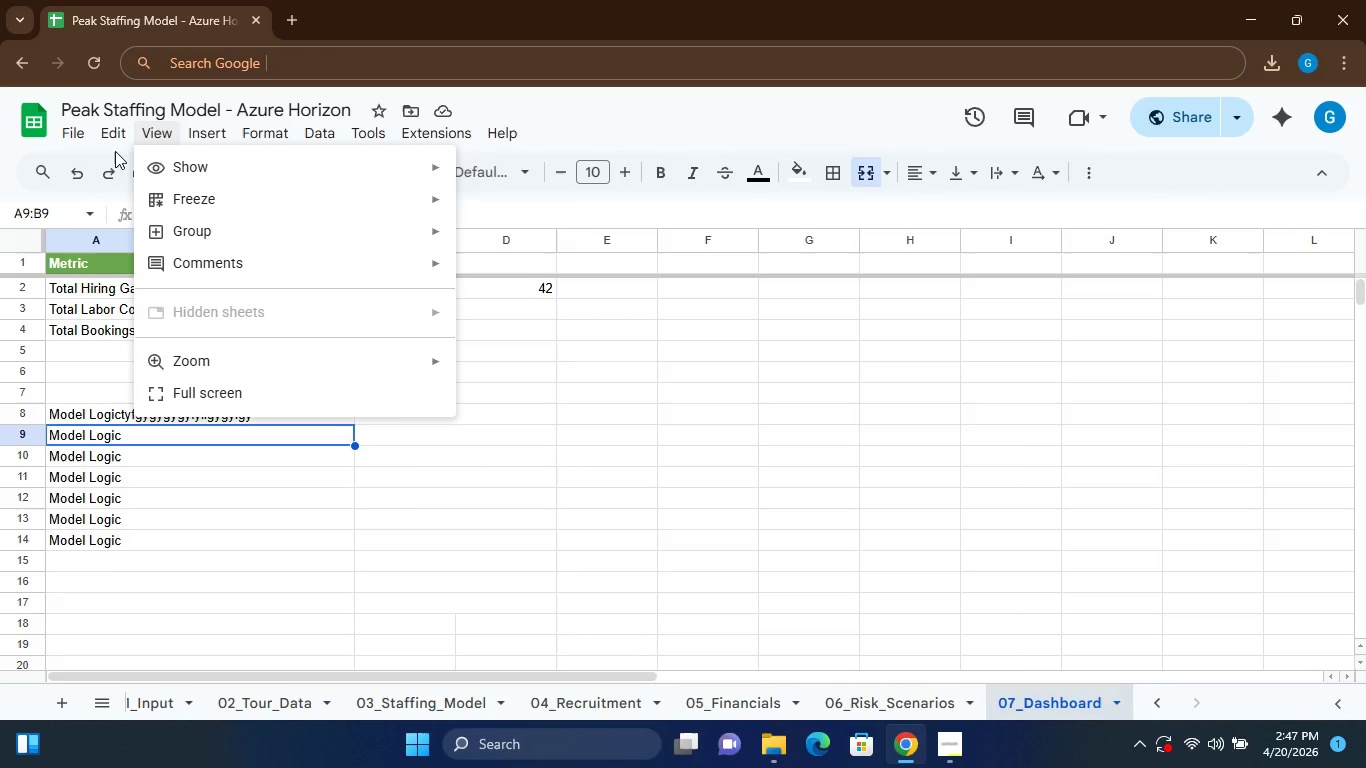 
double_click([112, 132])
 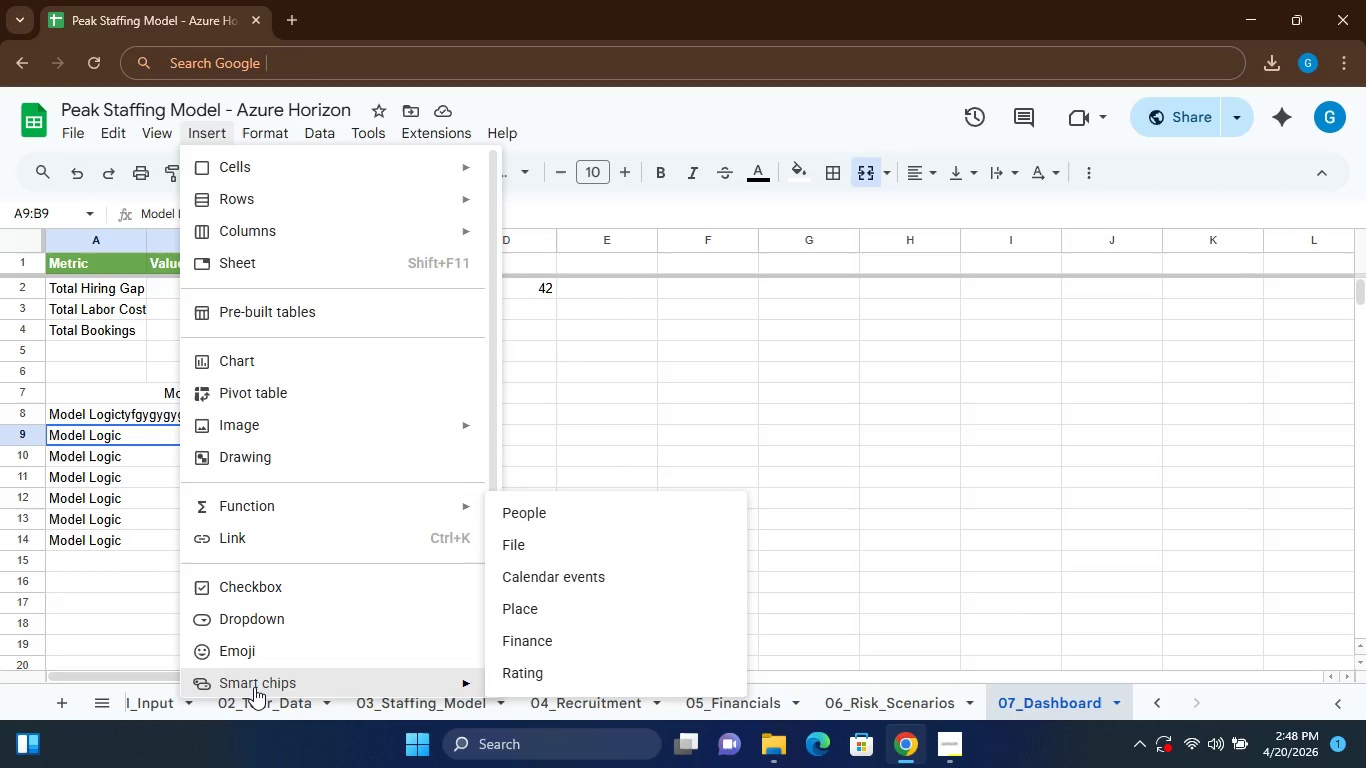 
wait(15.71)
 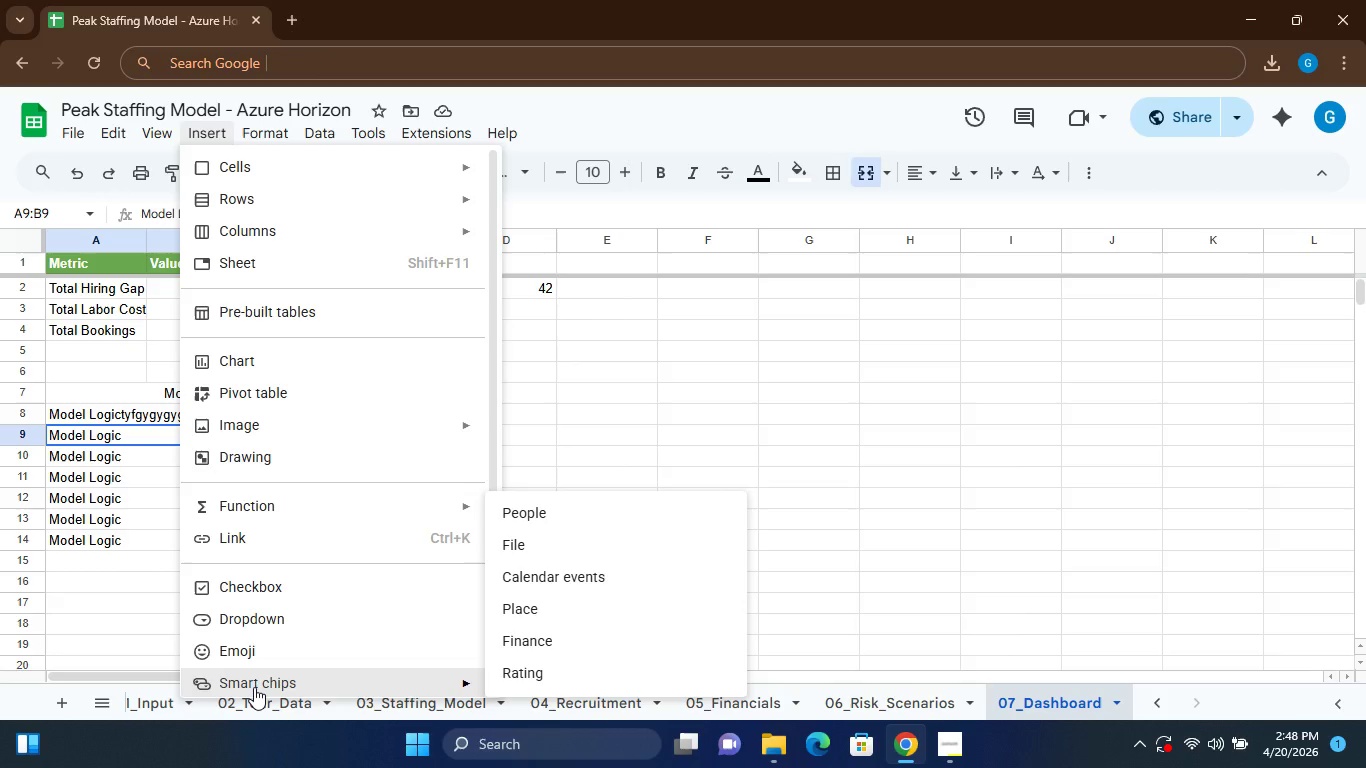 
mouse_move([277, 145])
 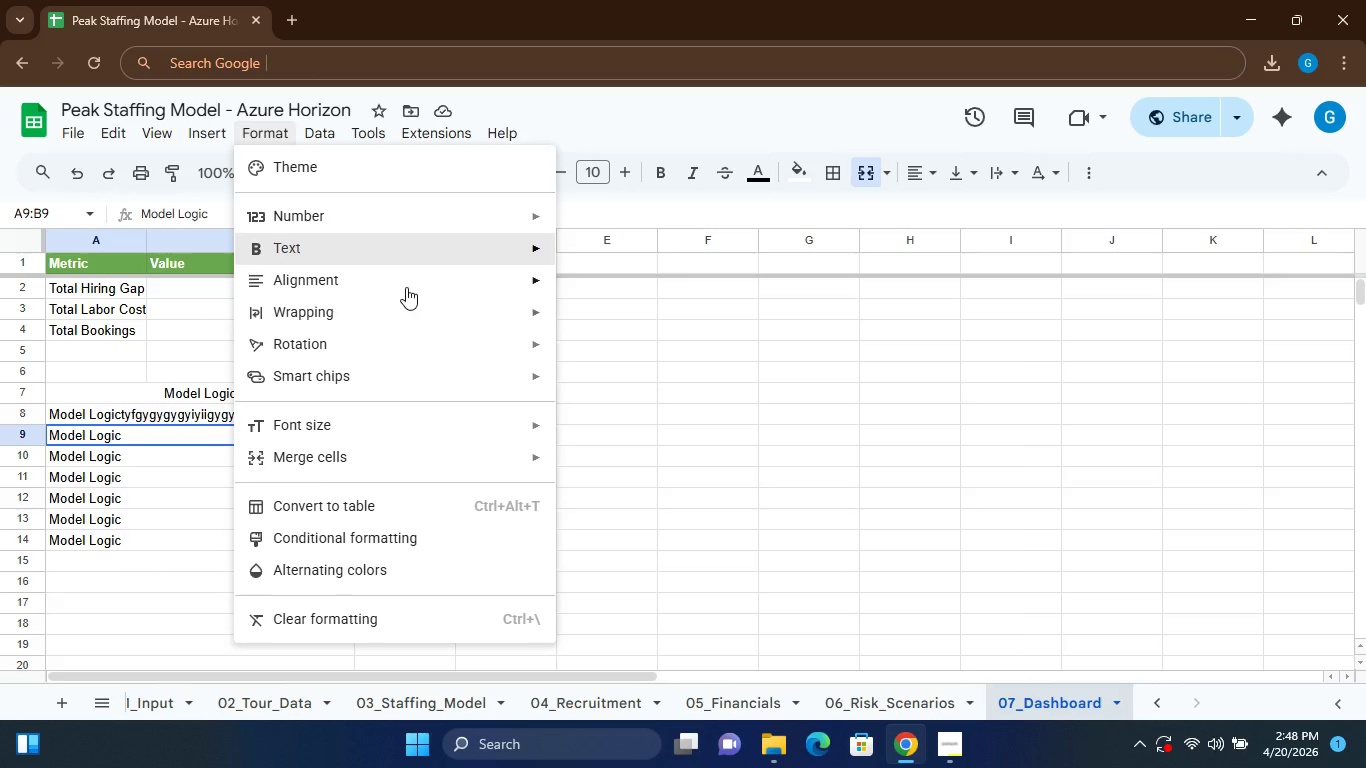 
wait(32.22)
 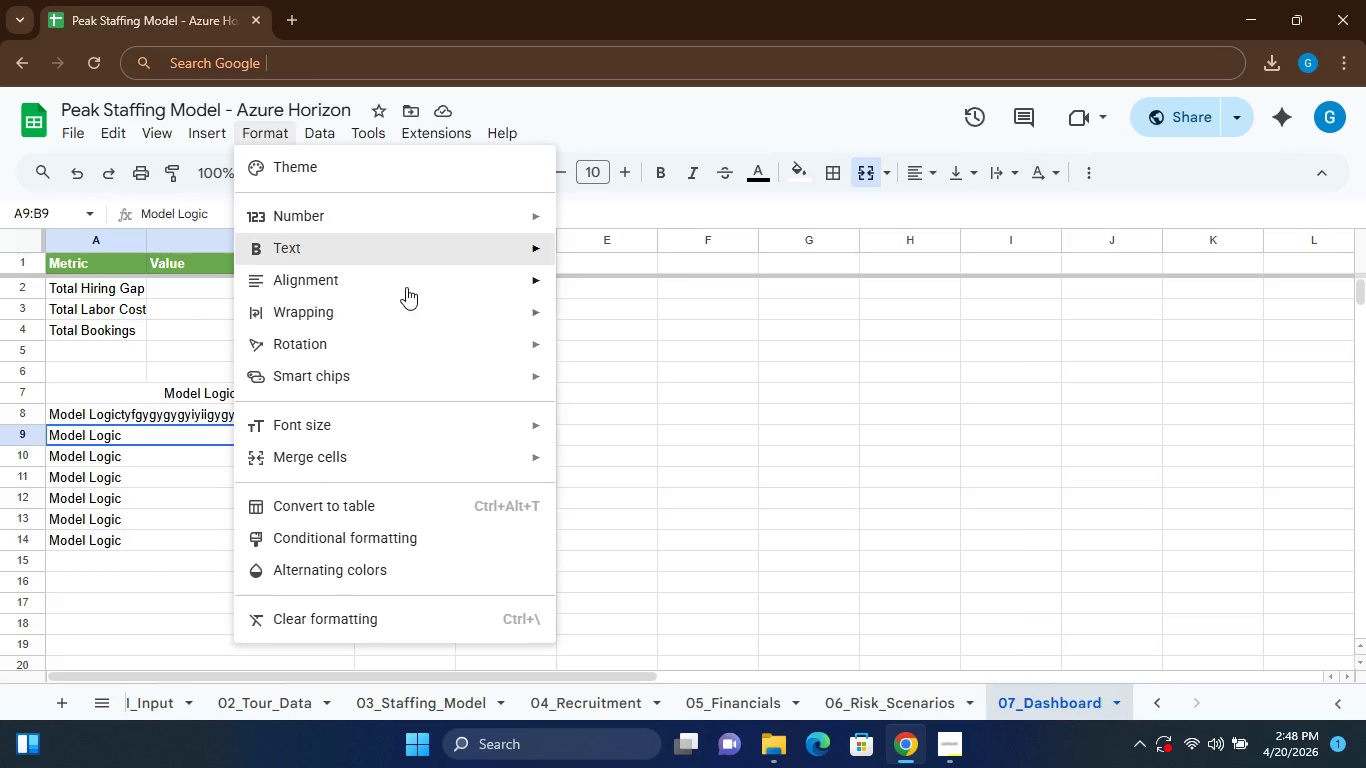 
left_click([99, 432])
 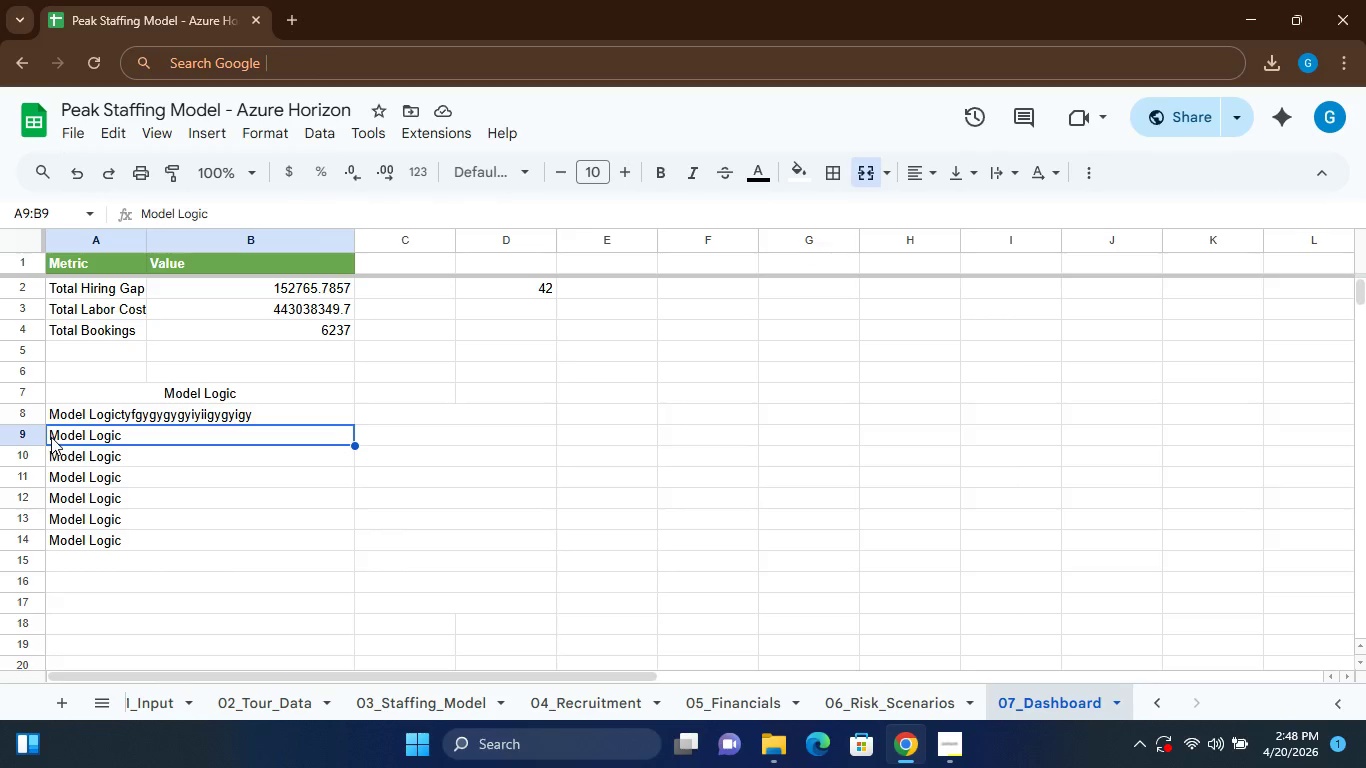 
double_click([51, 437])
 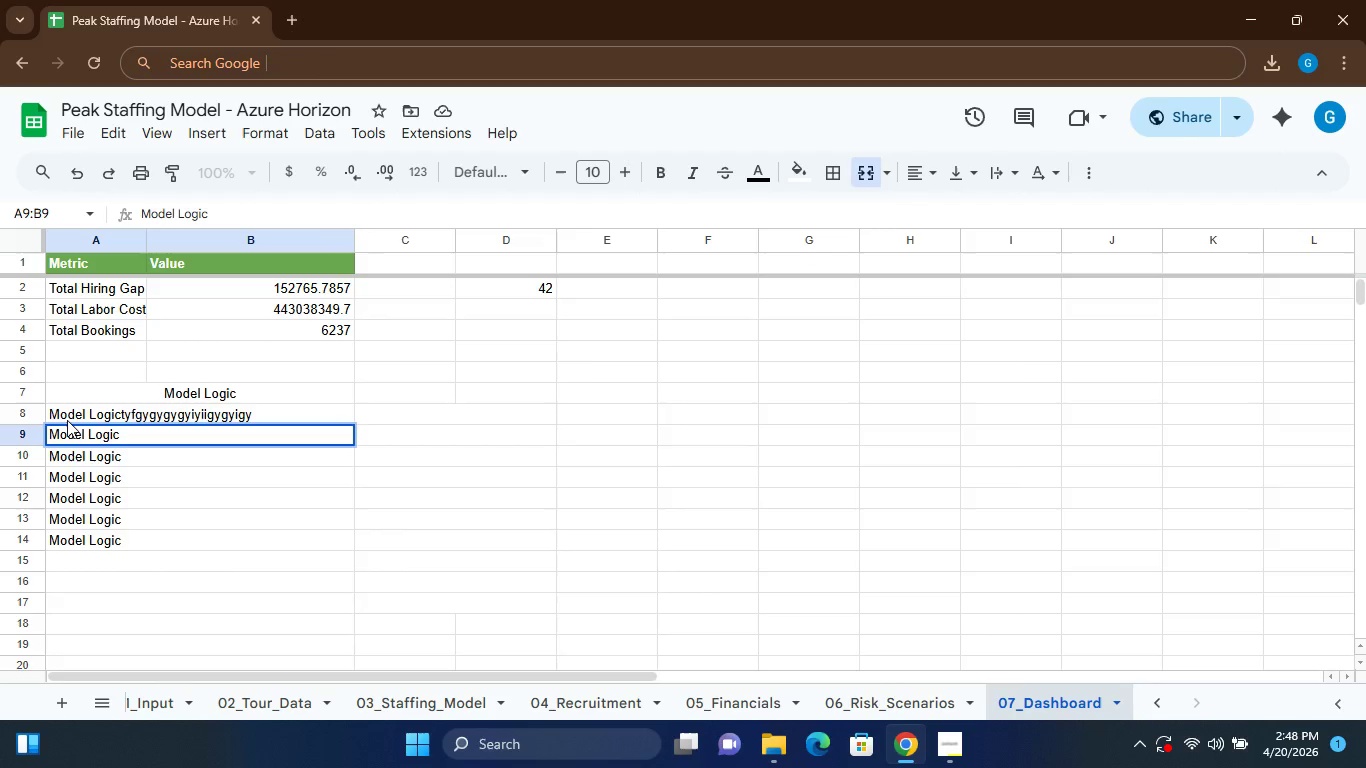 
double_click([67, 420])
 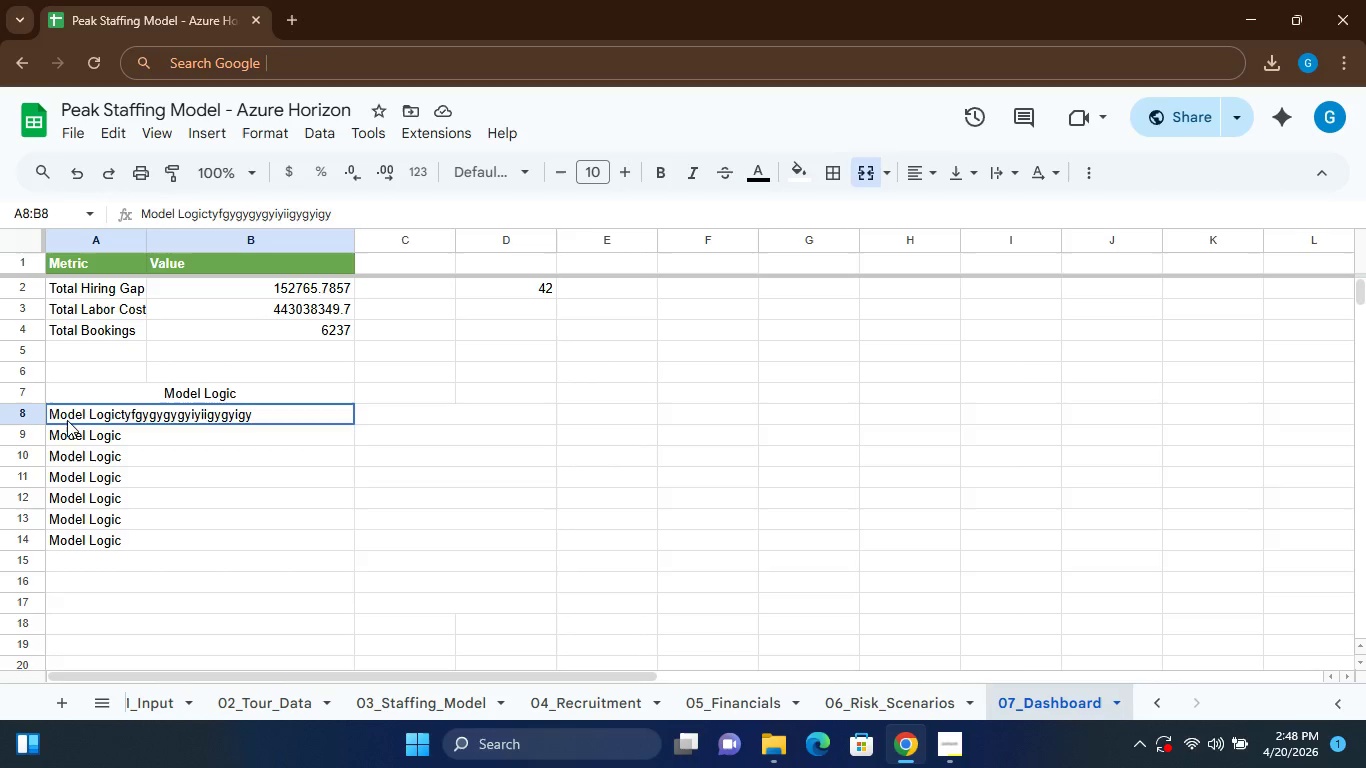 
triple_click([67, 420])
 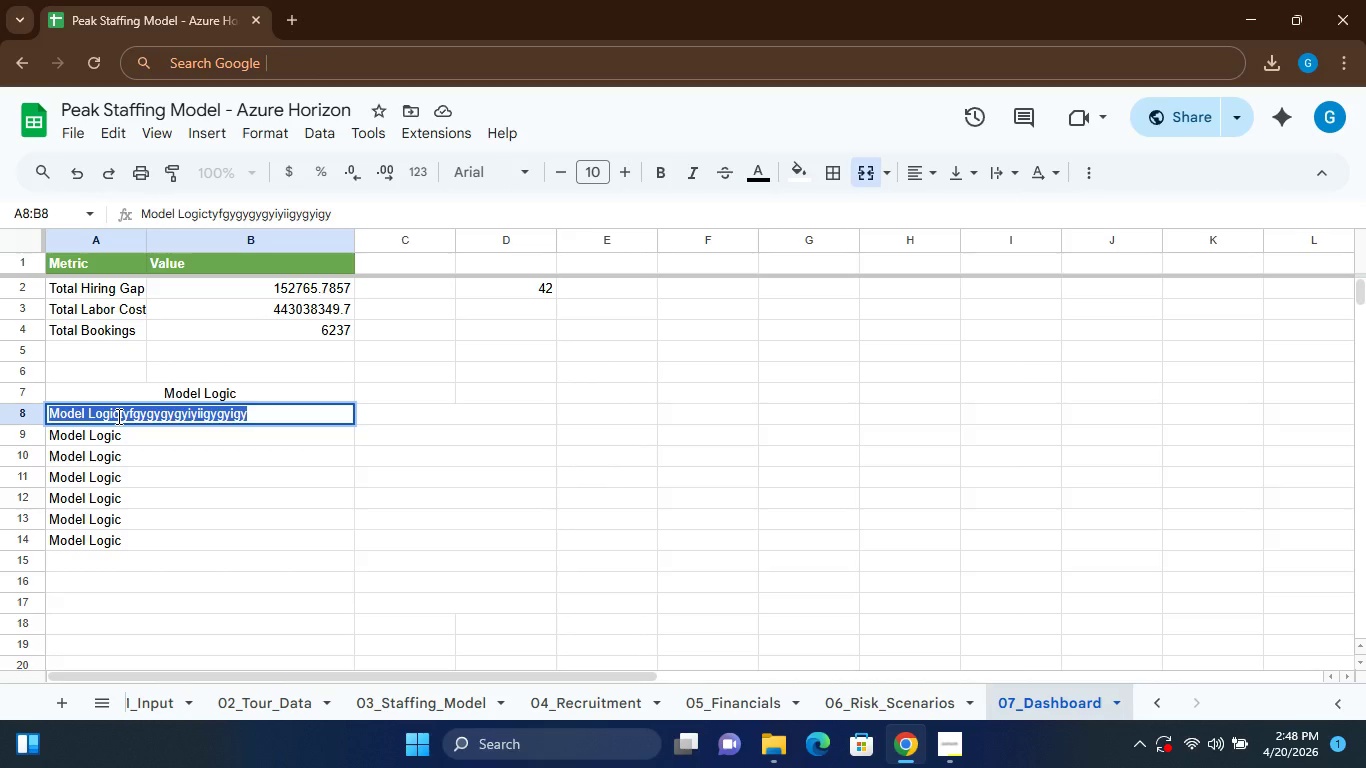 
type(- Bookings adjusted by growth se)
 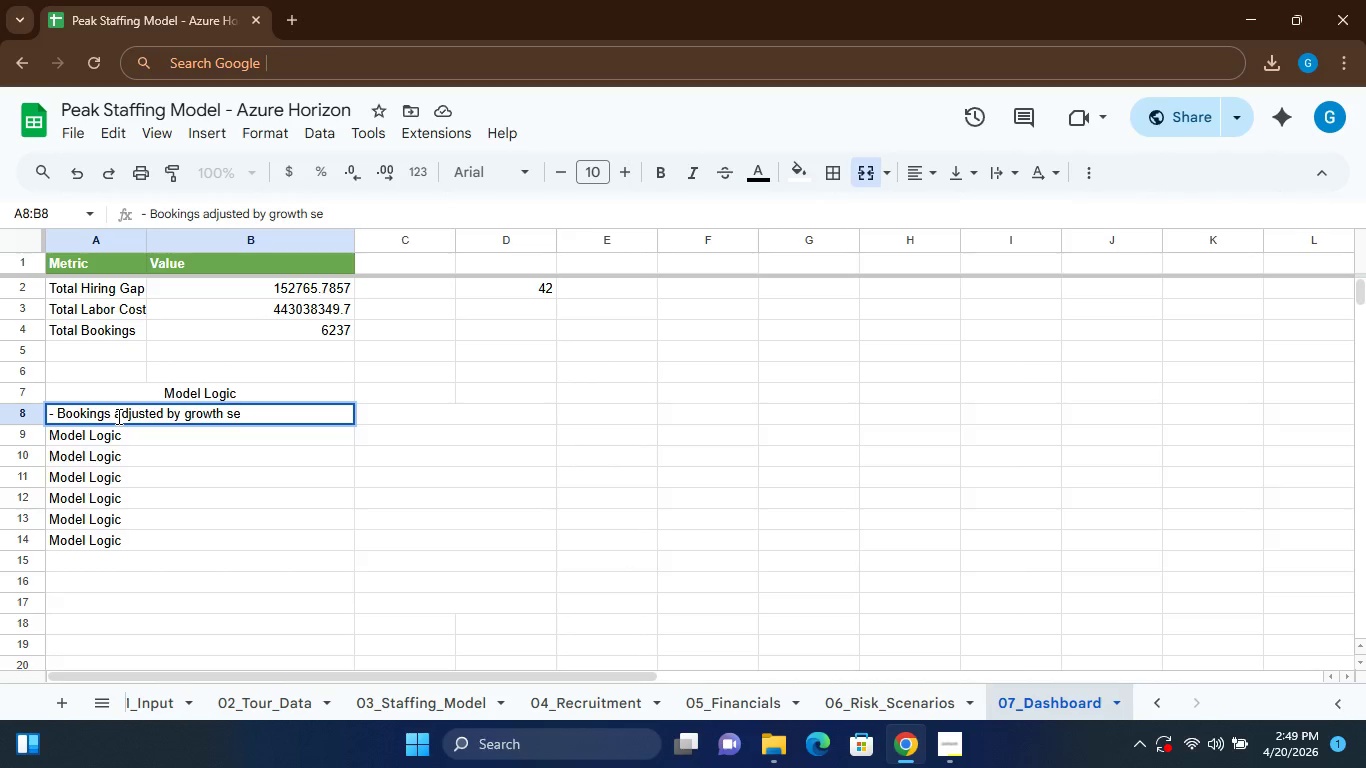 
key(Backspace)
type(cenerio)
 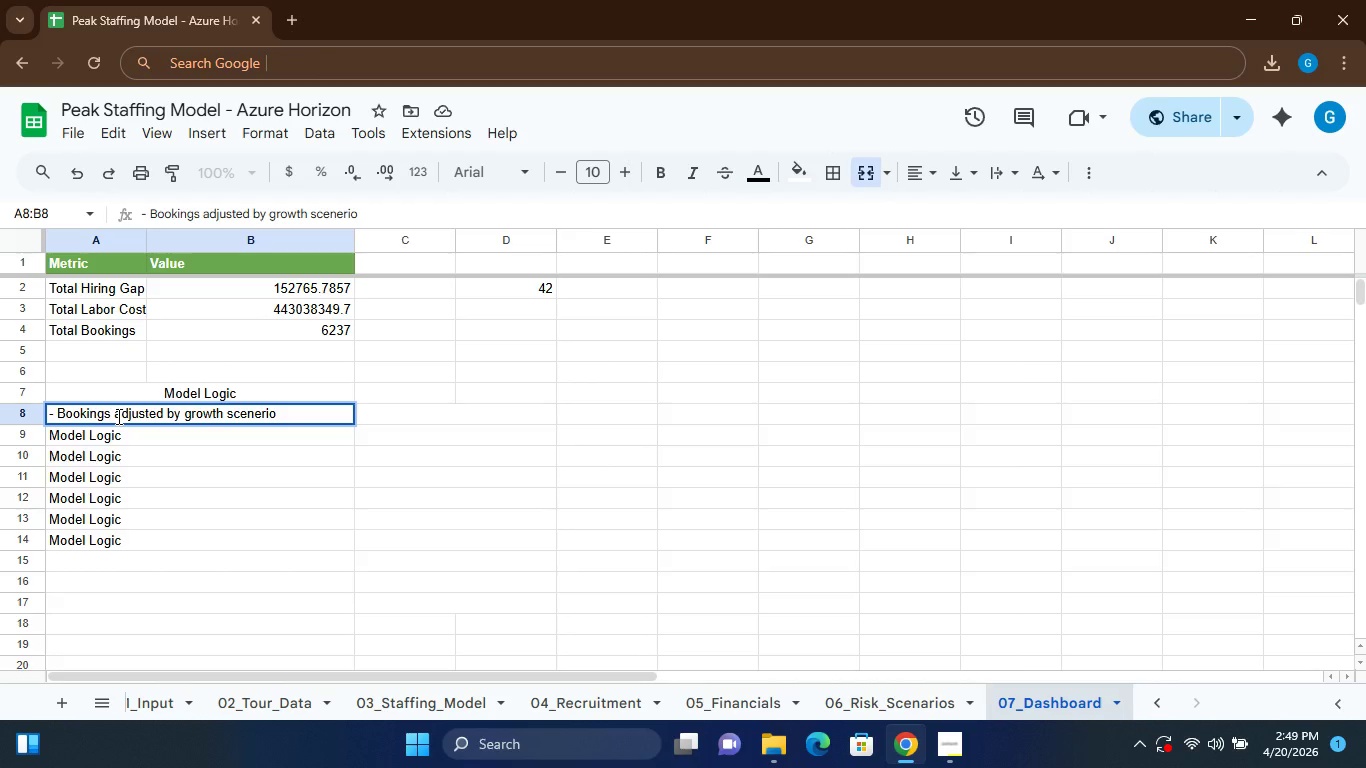 
key(ArrowLeft)
 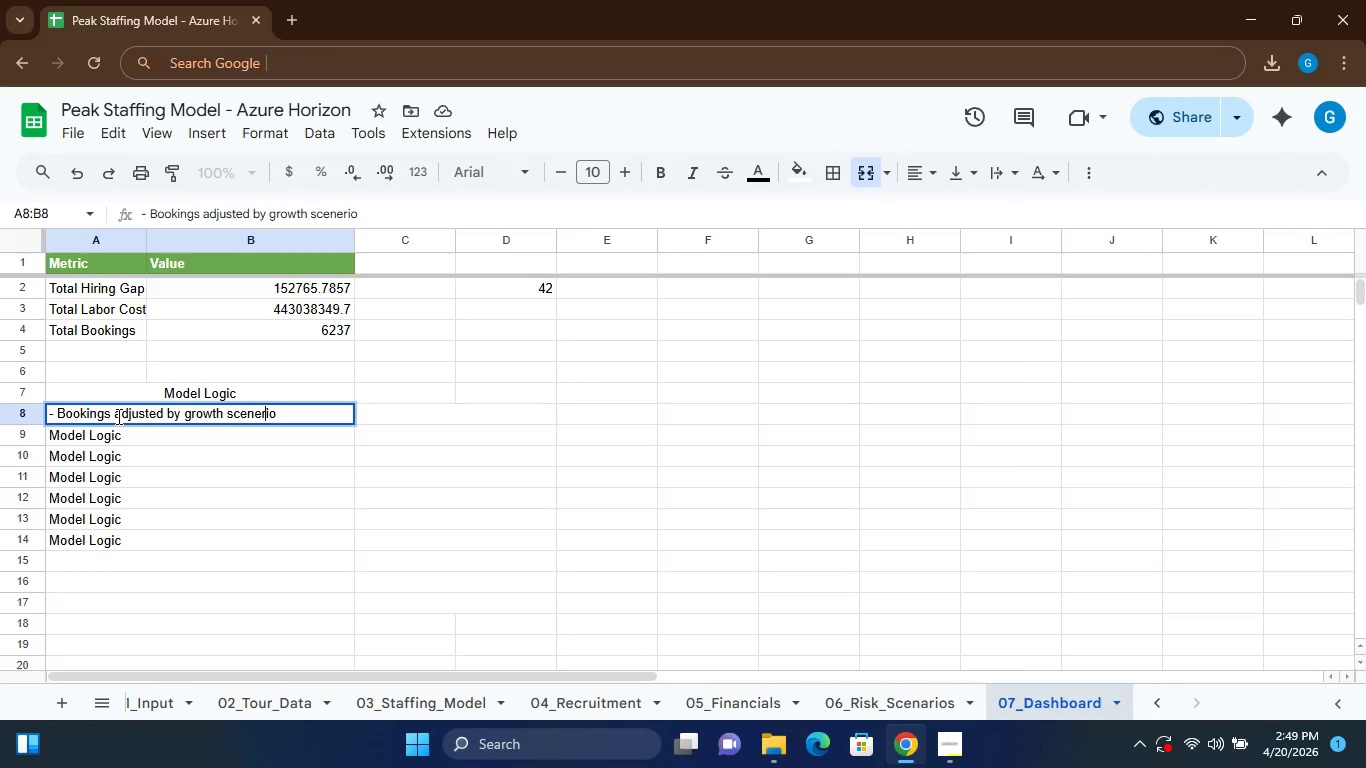 
key(ArrowLeft)
 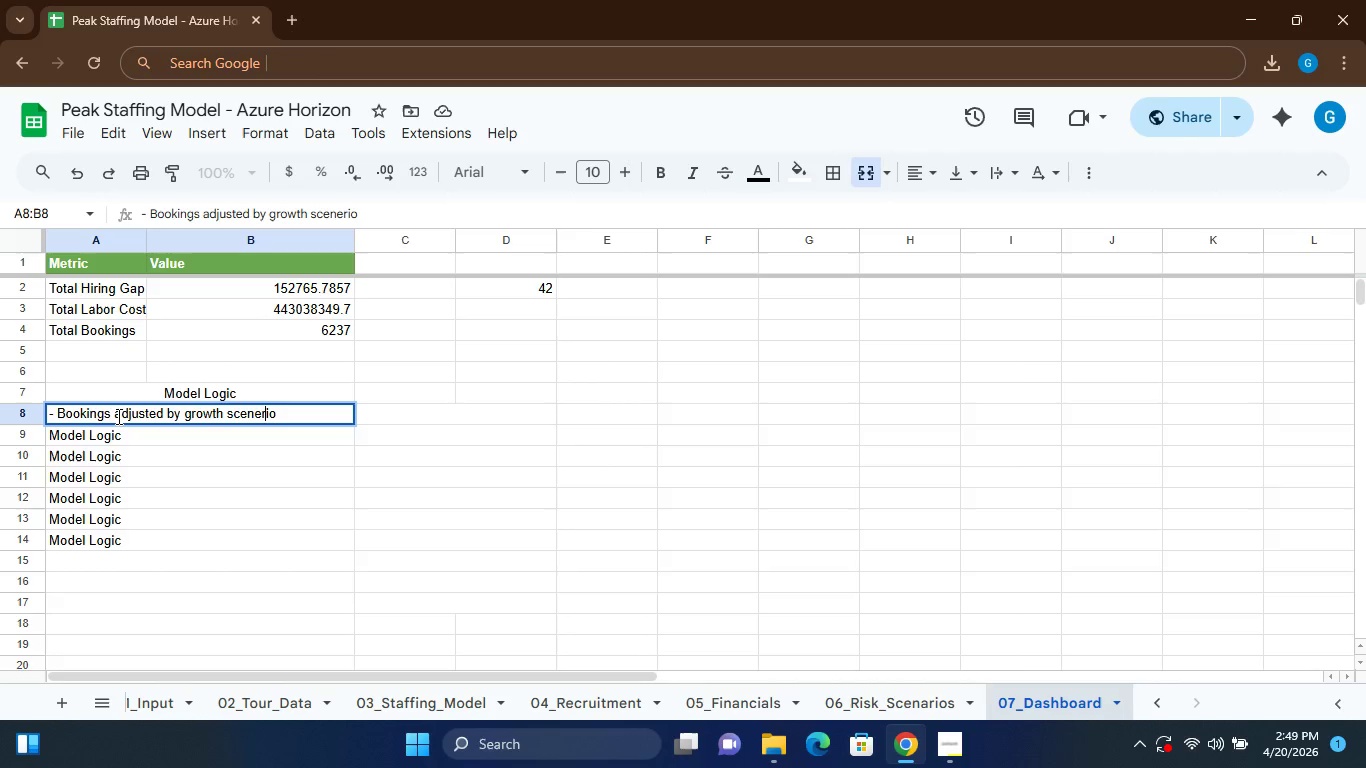 
key(ArrowLeft)
 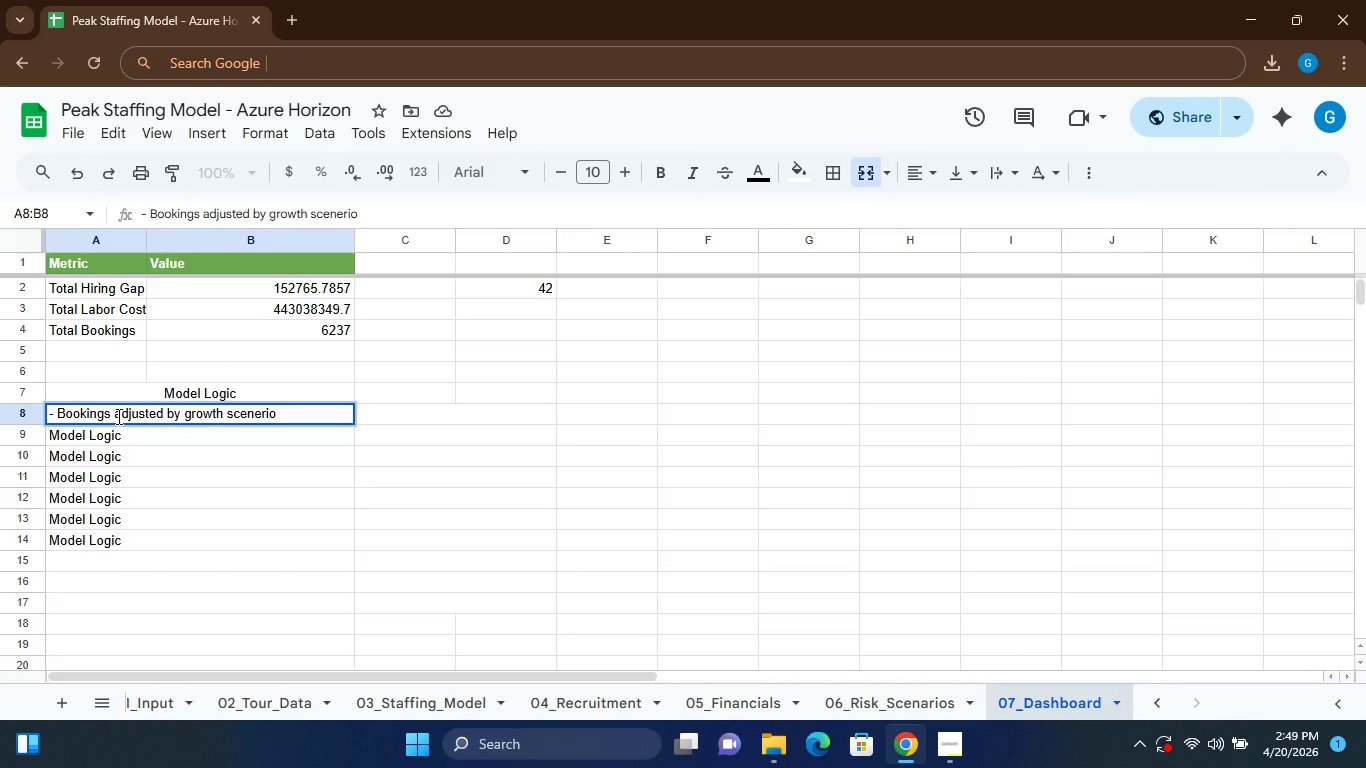 
key(Backspace)
 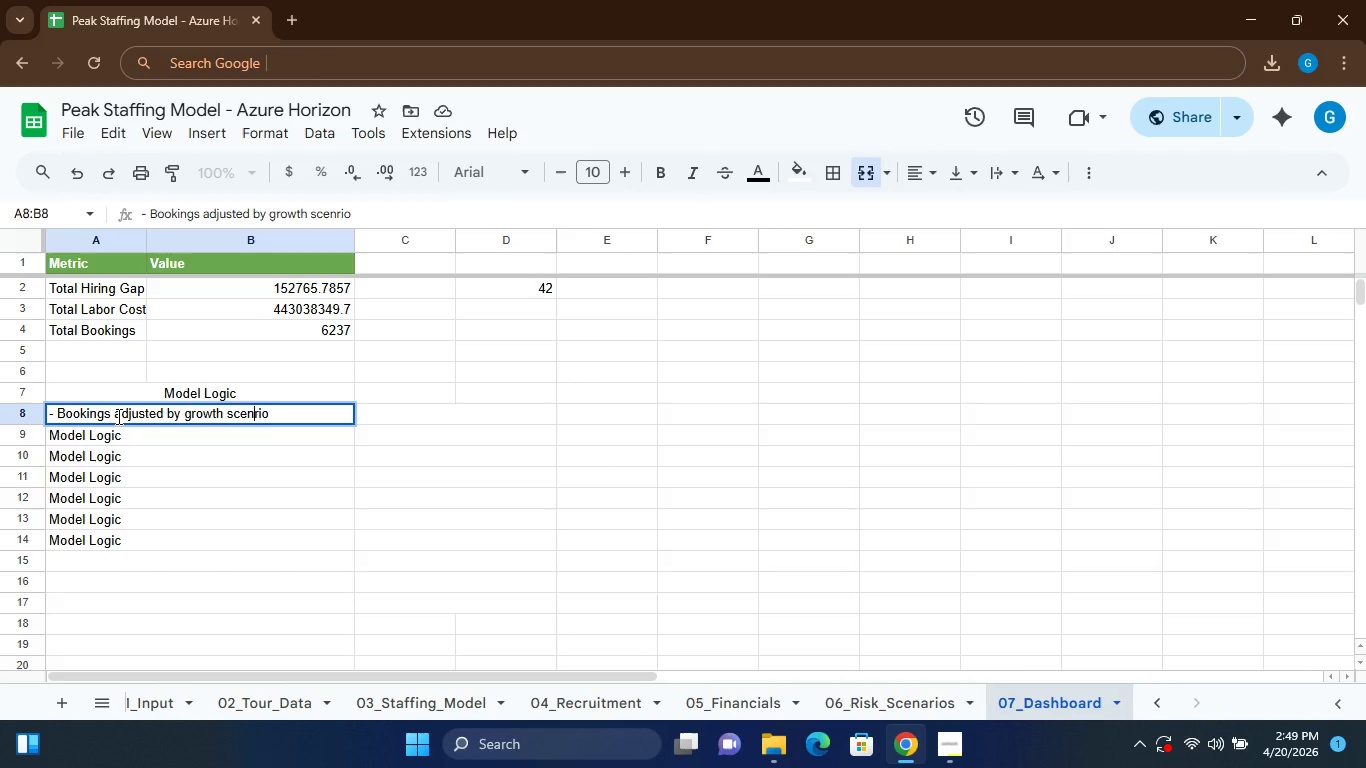 
key(A)
 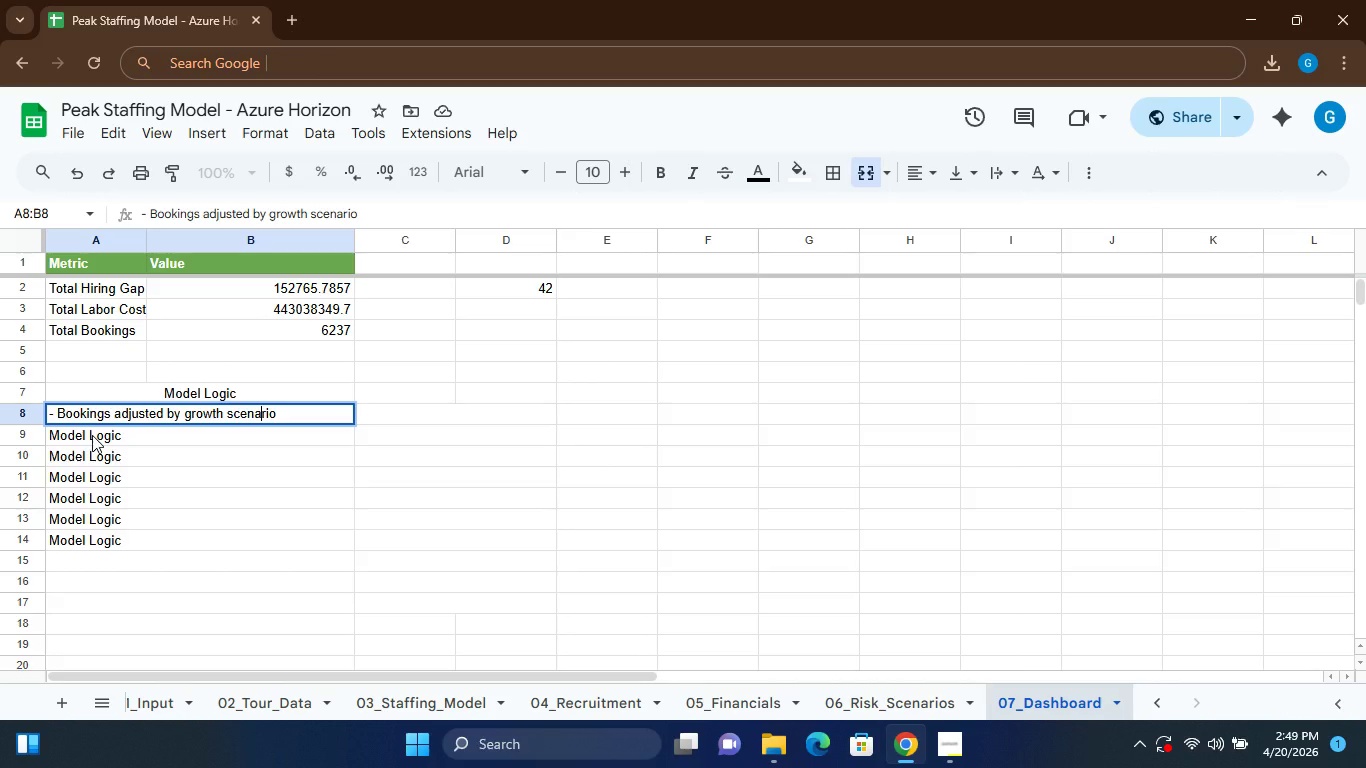 
double_click([92, 435])
 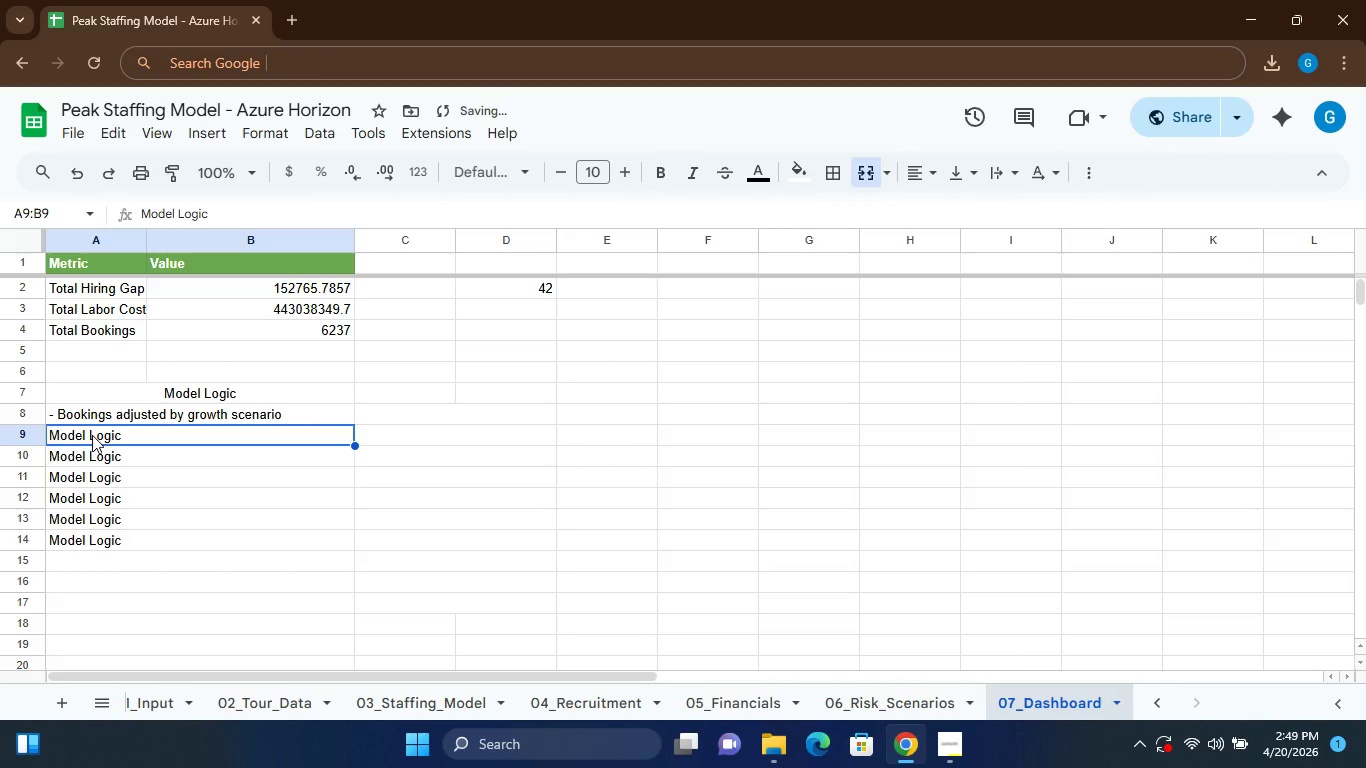 
triple_click([92, 435])
 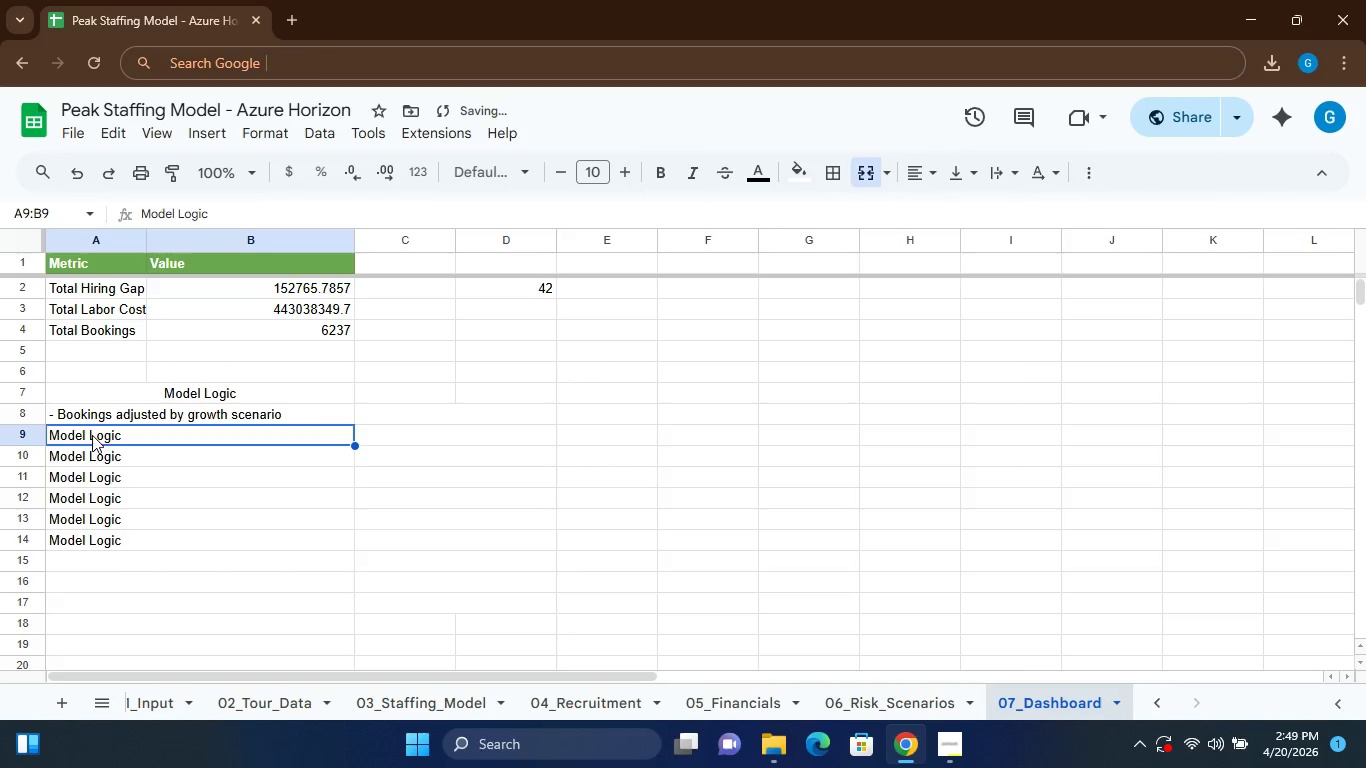 
triple_click([92, 435])
 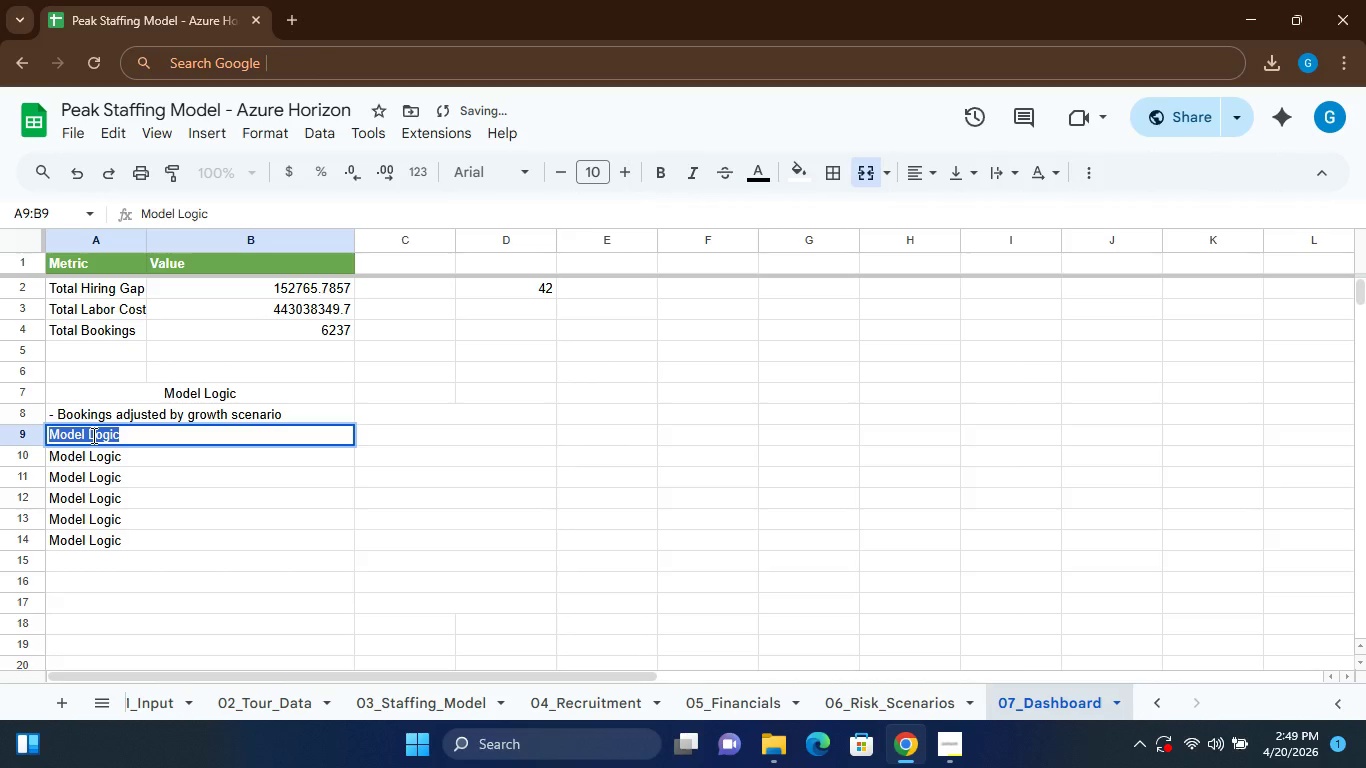 
type(- Cn)
key(Backspace)
type(onverted to guests using average assumptions)
 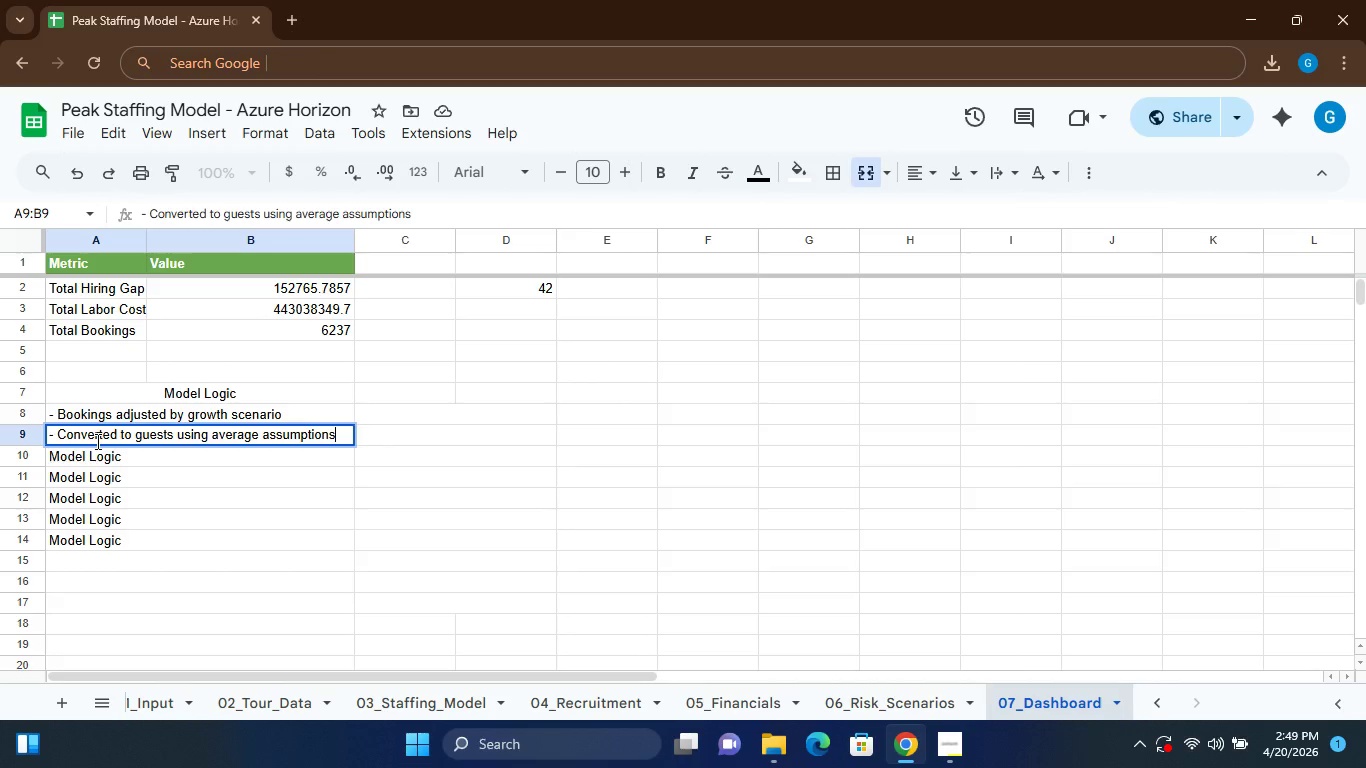 
key(Enter)
 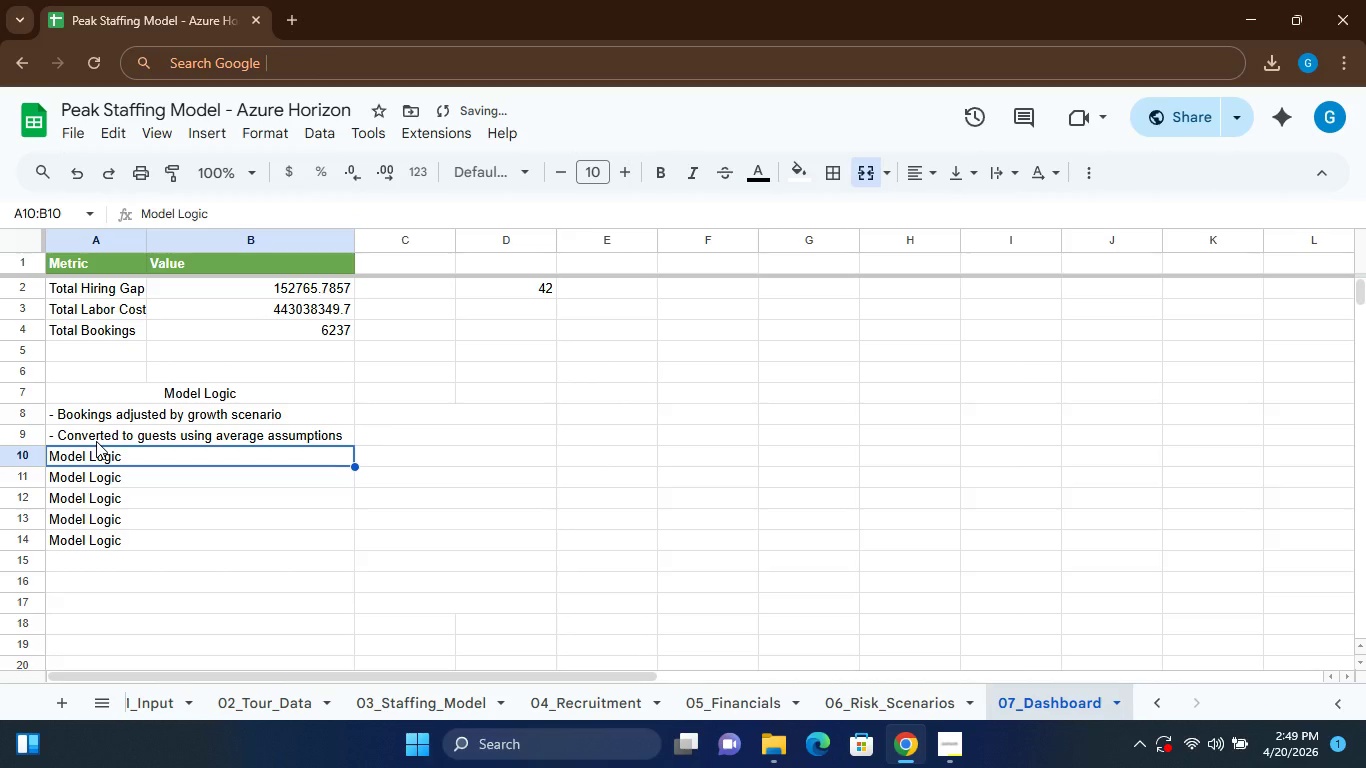 
left_click([96, 441])
 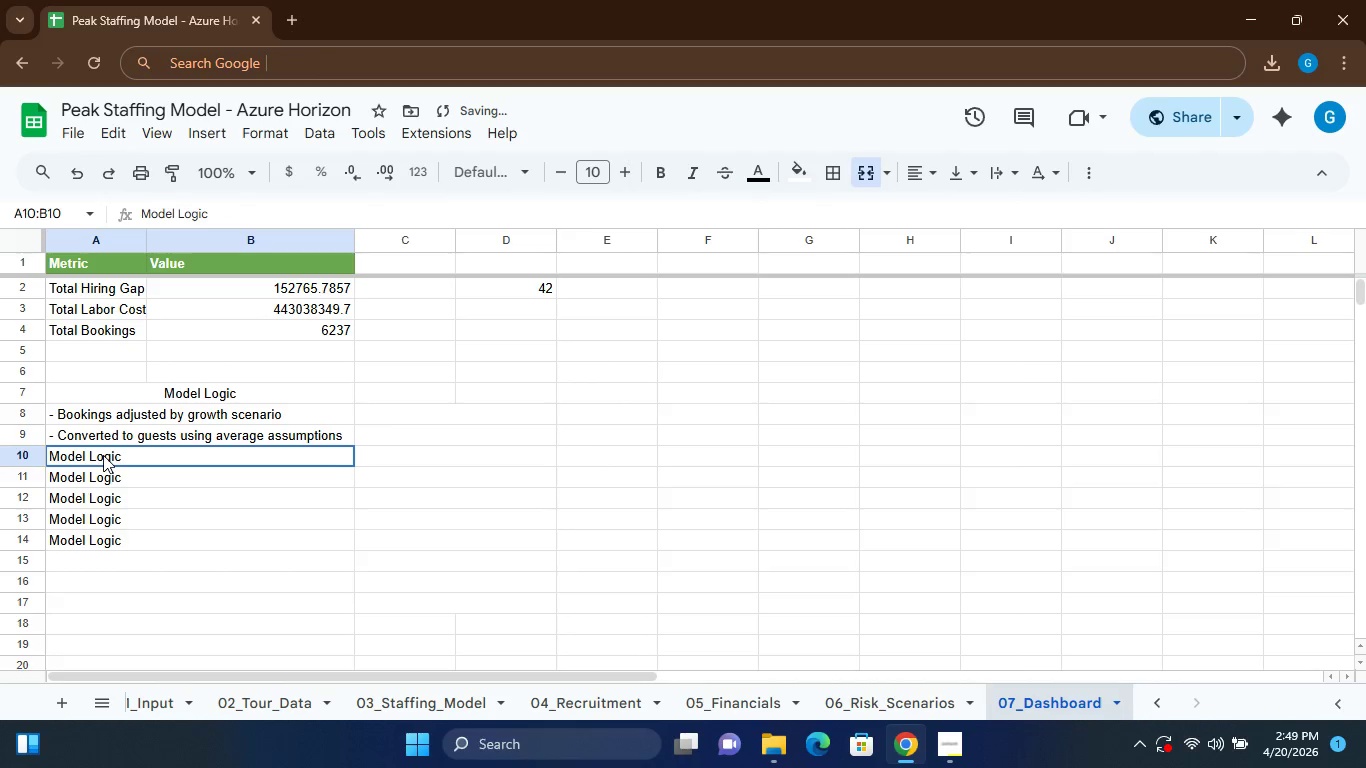 
double_click([103, 455])
 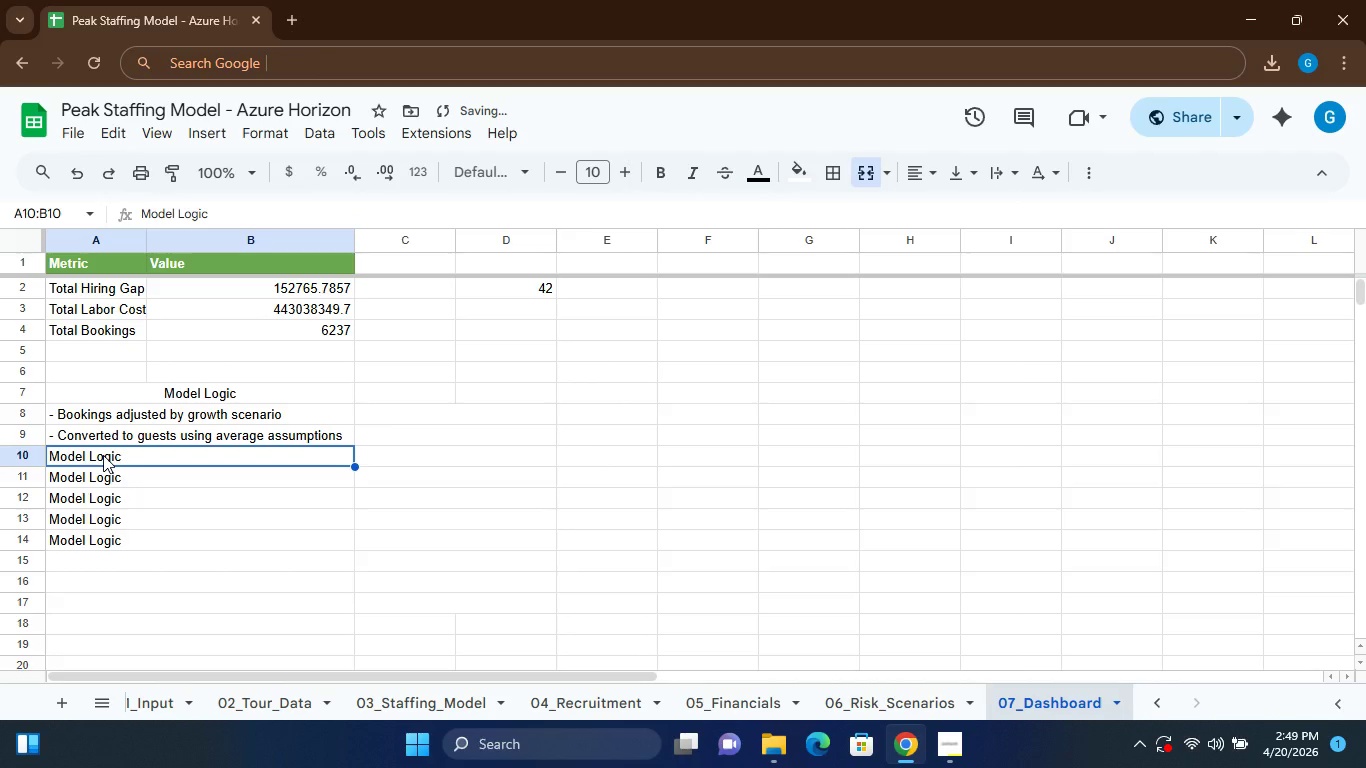 
triple_click([103, 455])
 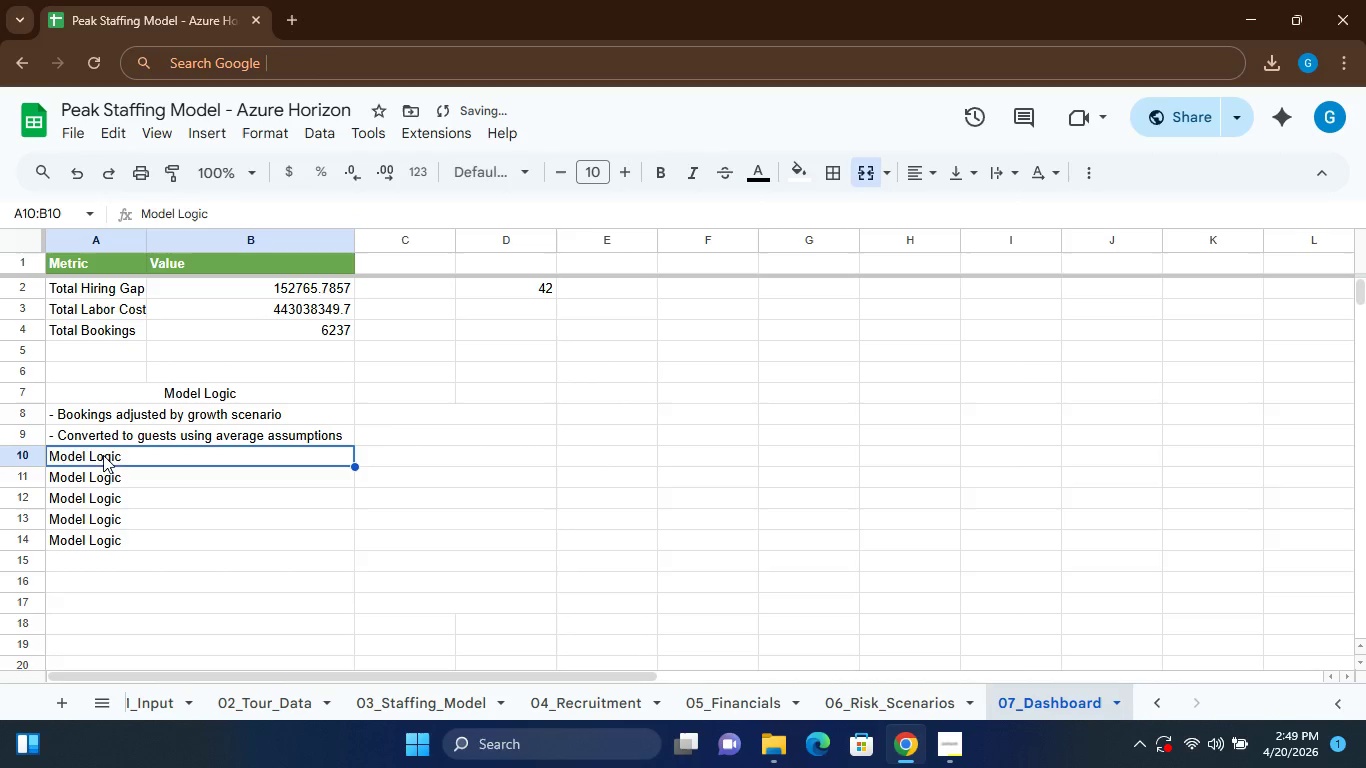 
triple_click([103, 455])
 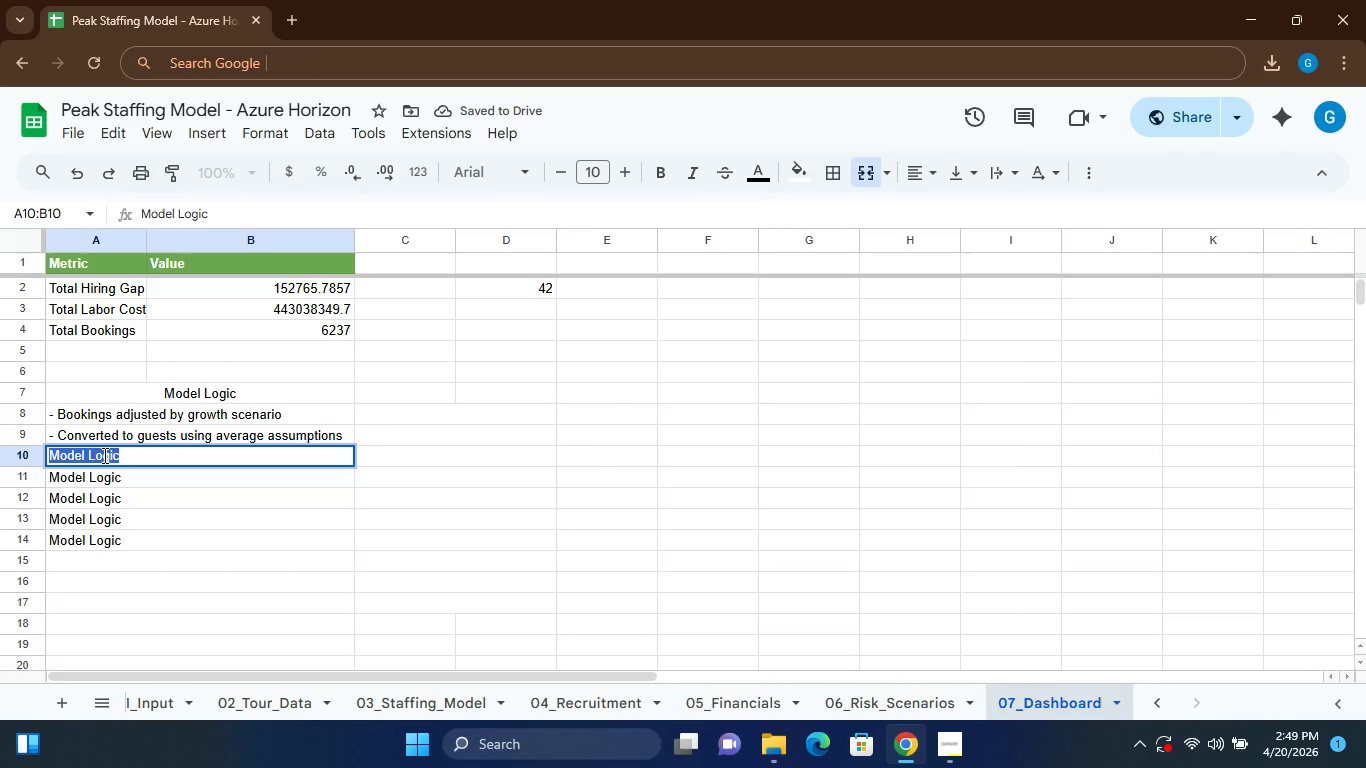 
type(- Staff requirements calculated y)
key(Backspace)
type(using ratios)
 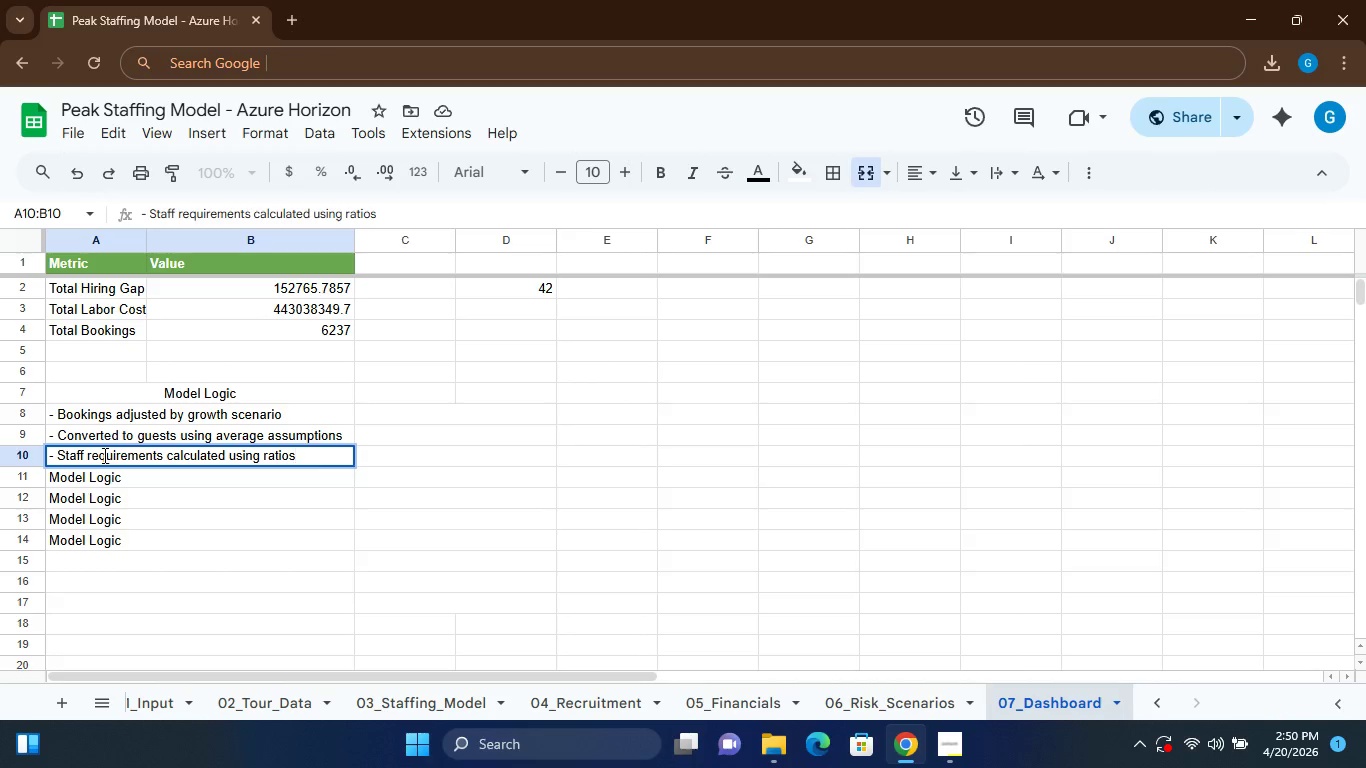 
left_click([115, 481])
 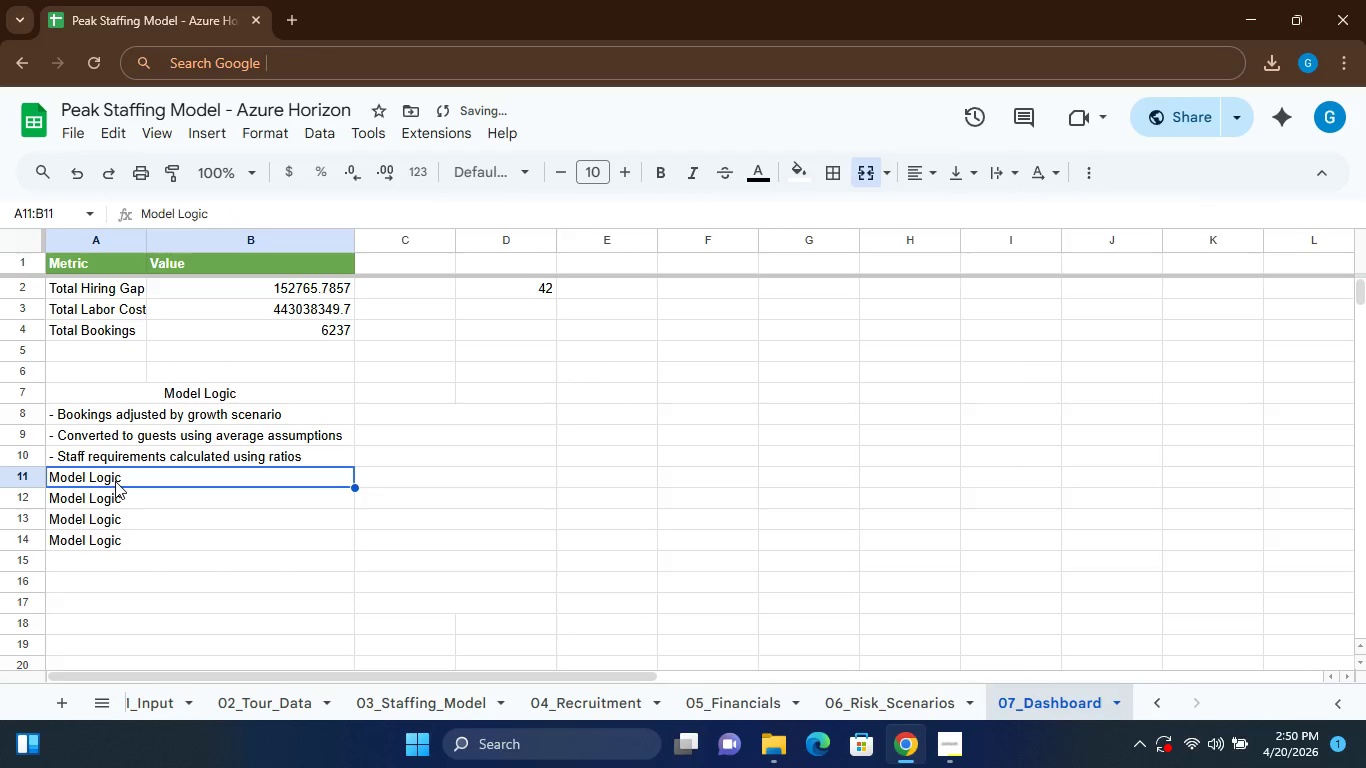 
double_click([115, 481])
 